 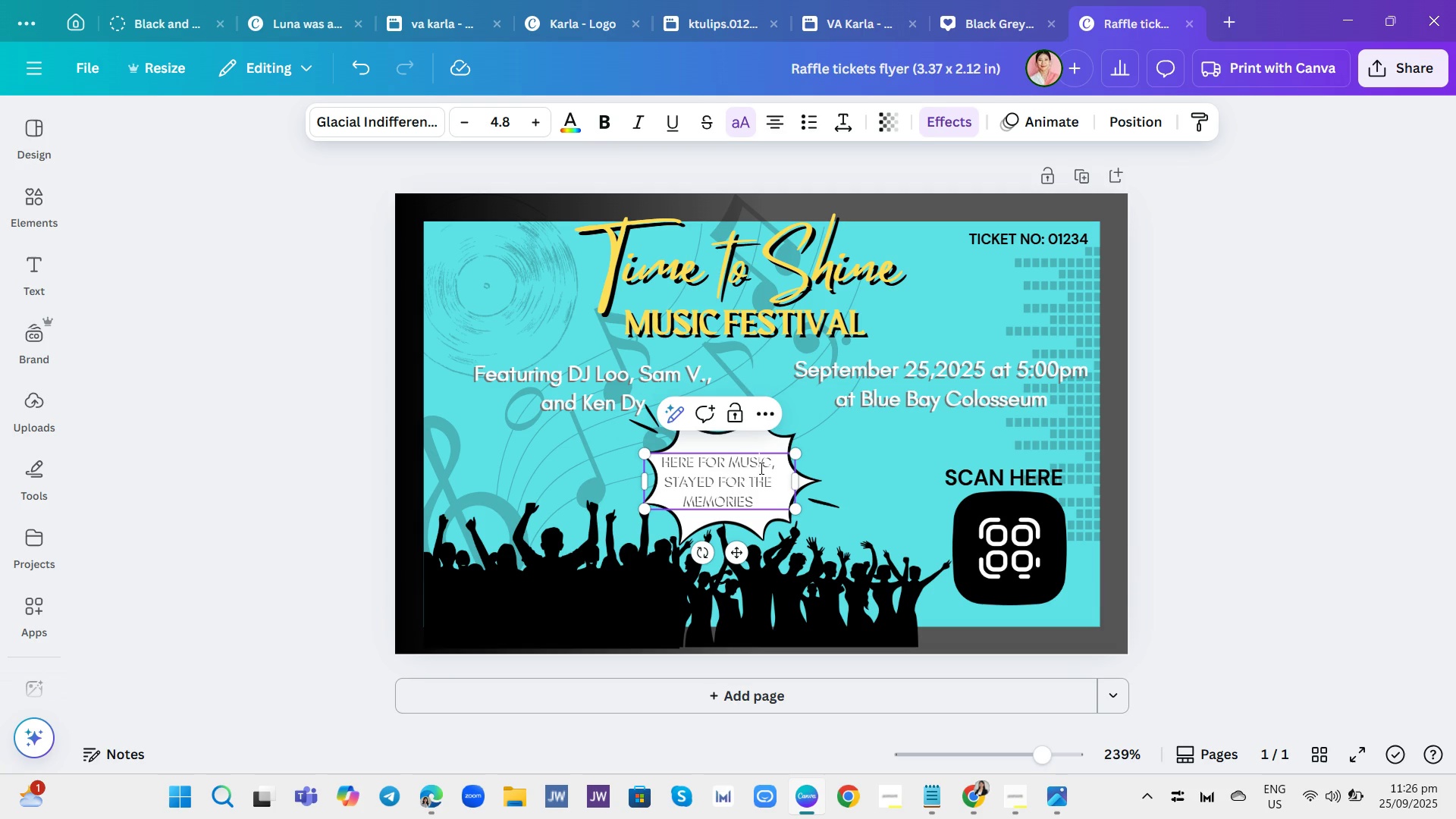 
double_click([760, 469])
 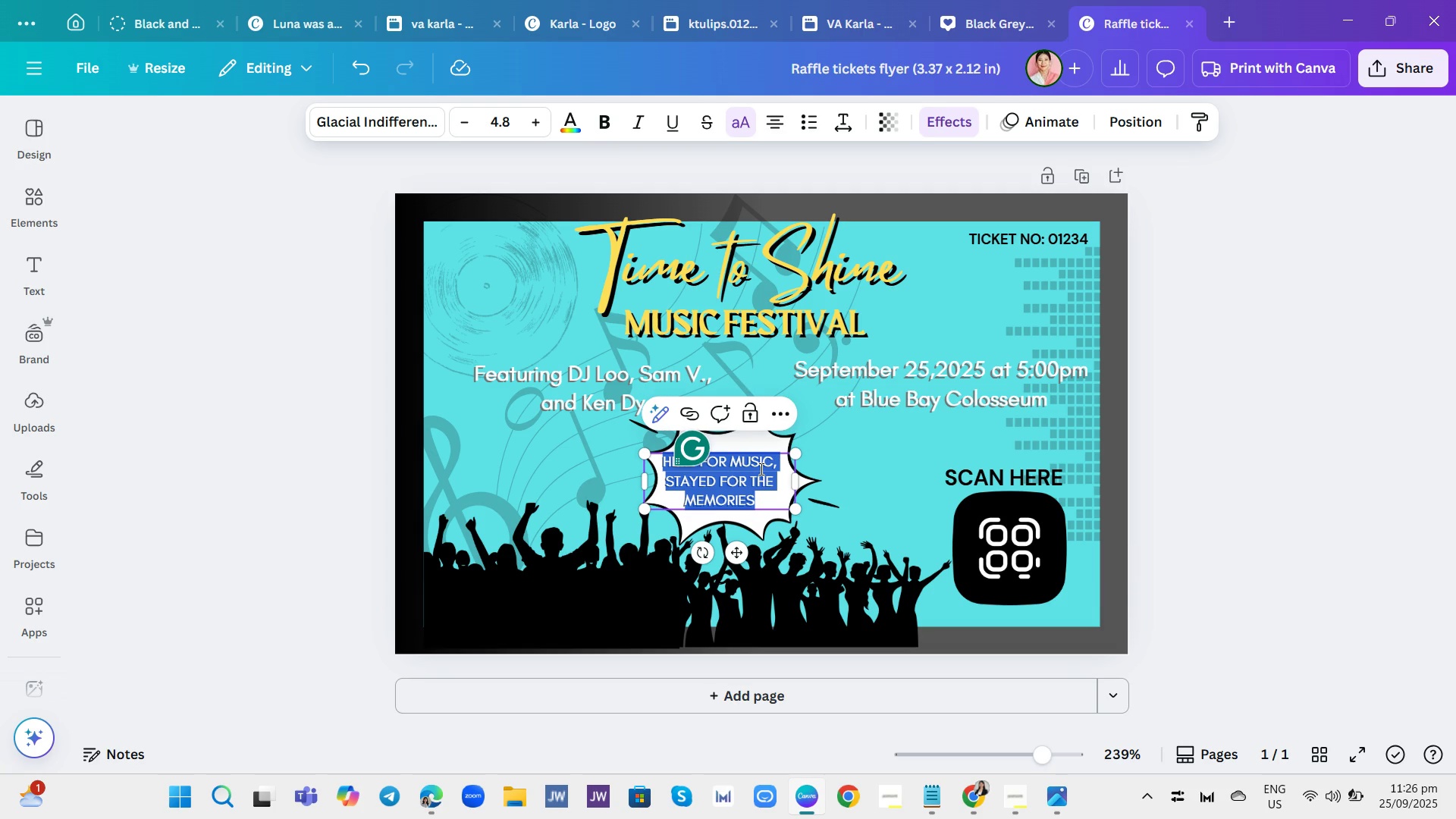 
triple_click([760, 469])
 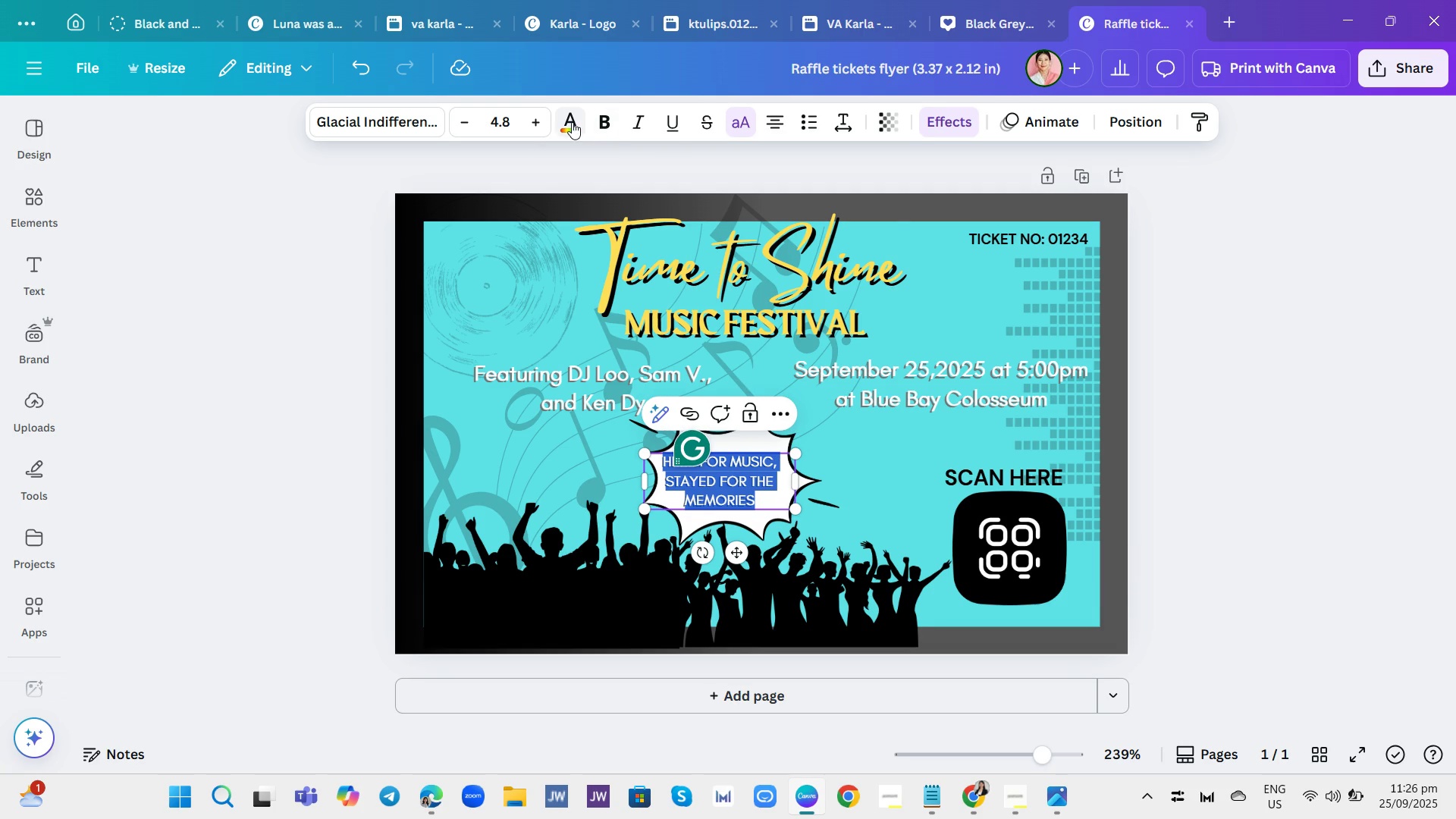 
left_click([571, 122])
 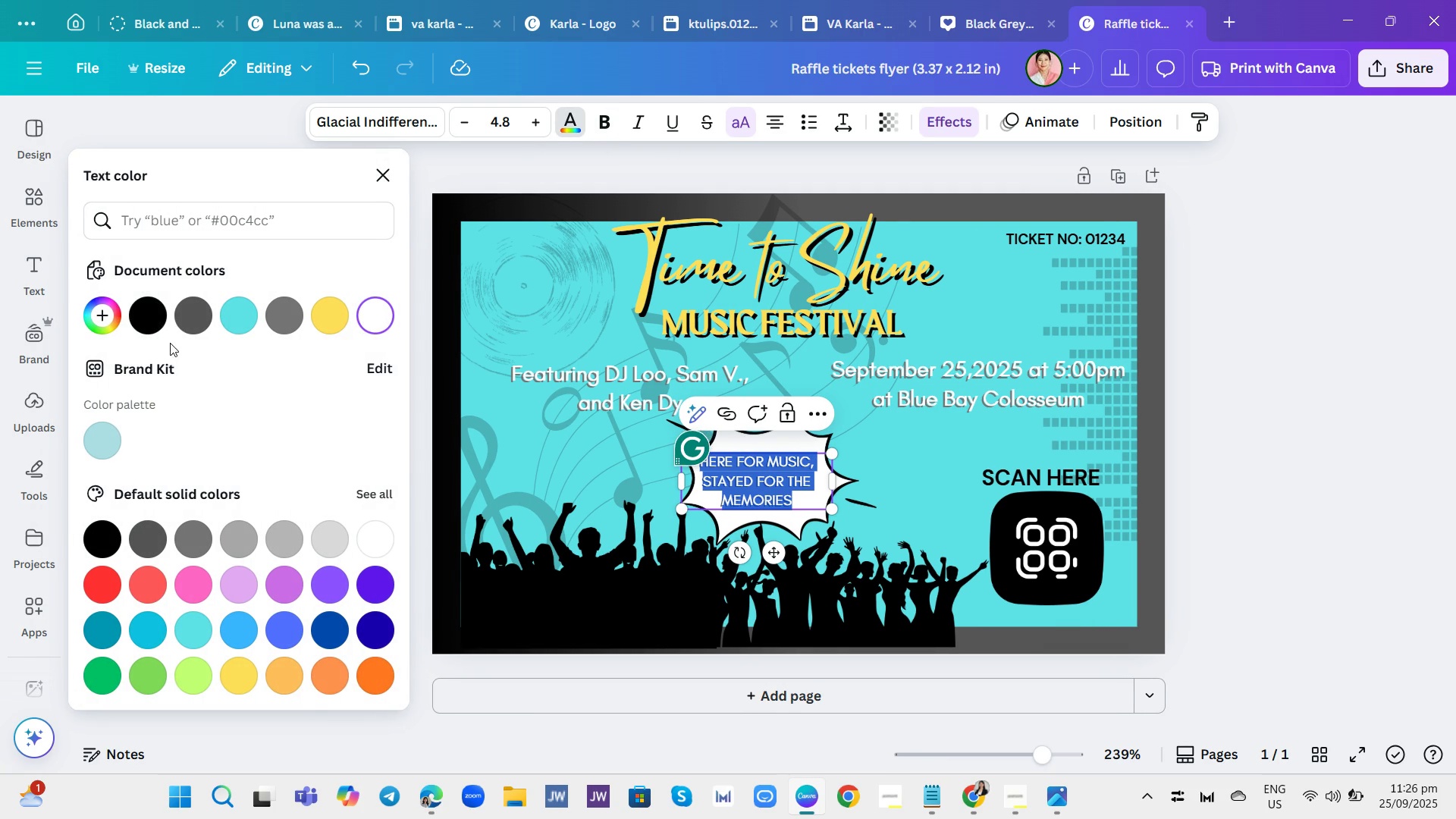 
mouse_move([184, 313])
 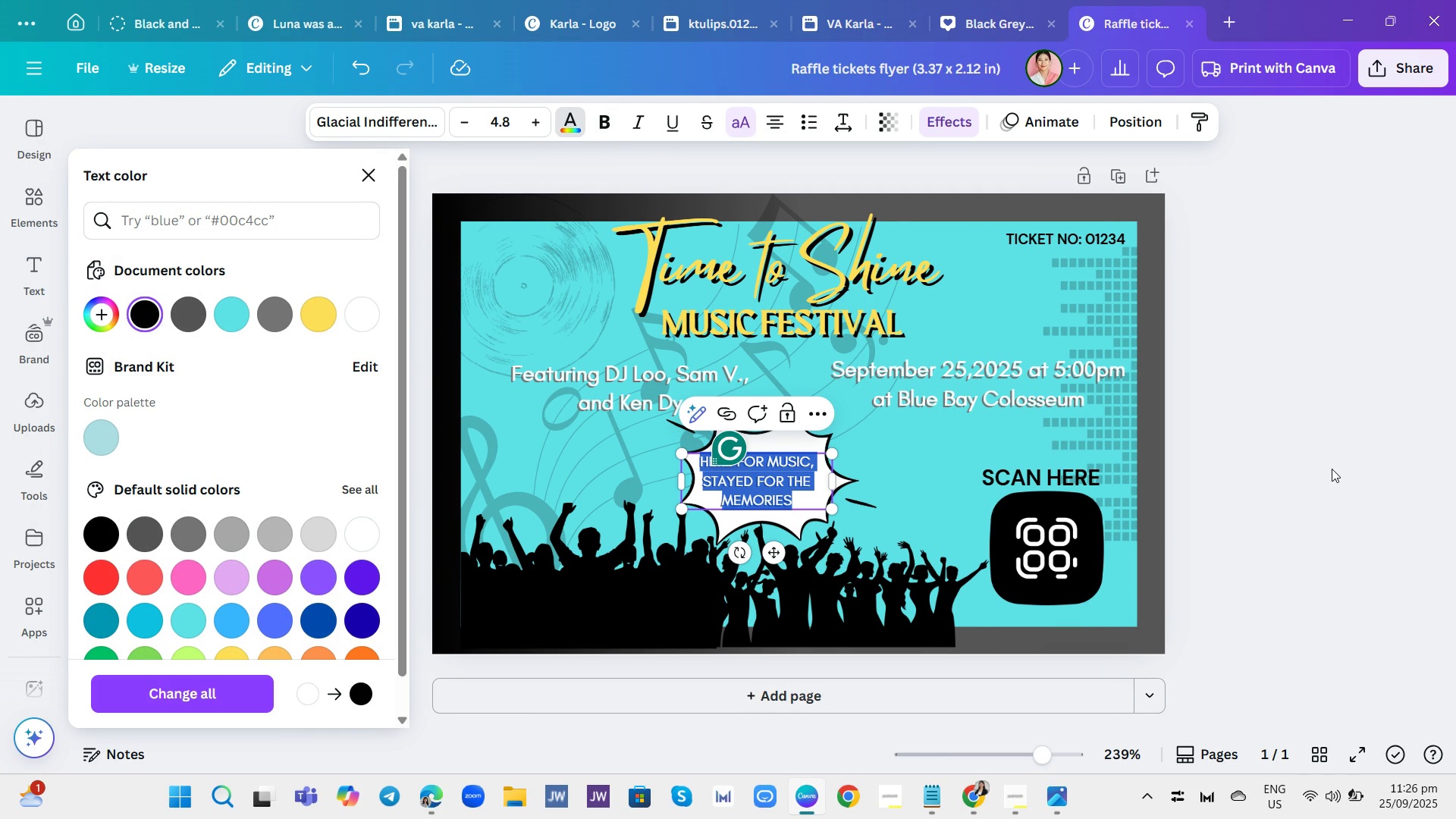 
left_click([1329, 467])
 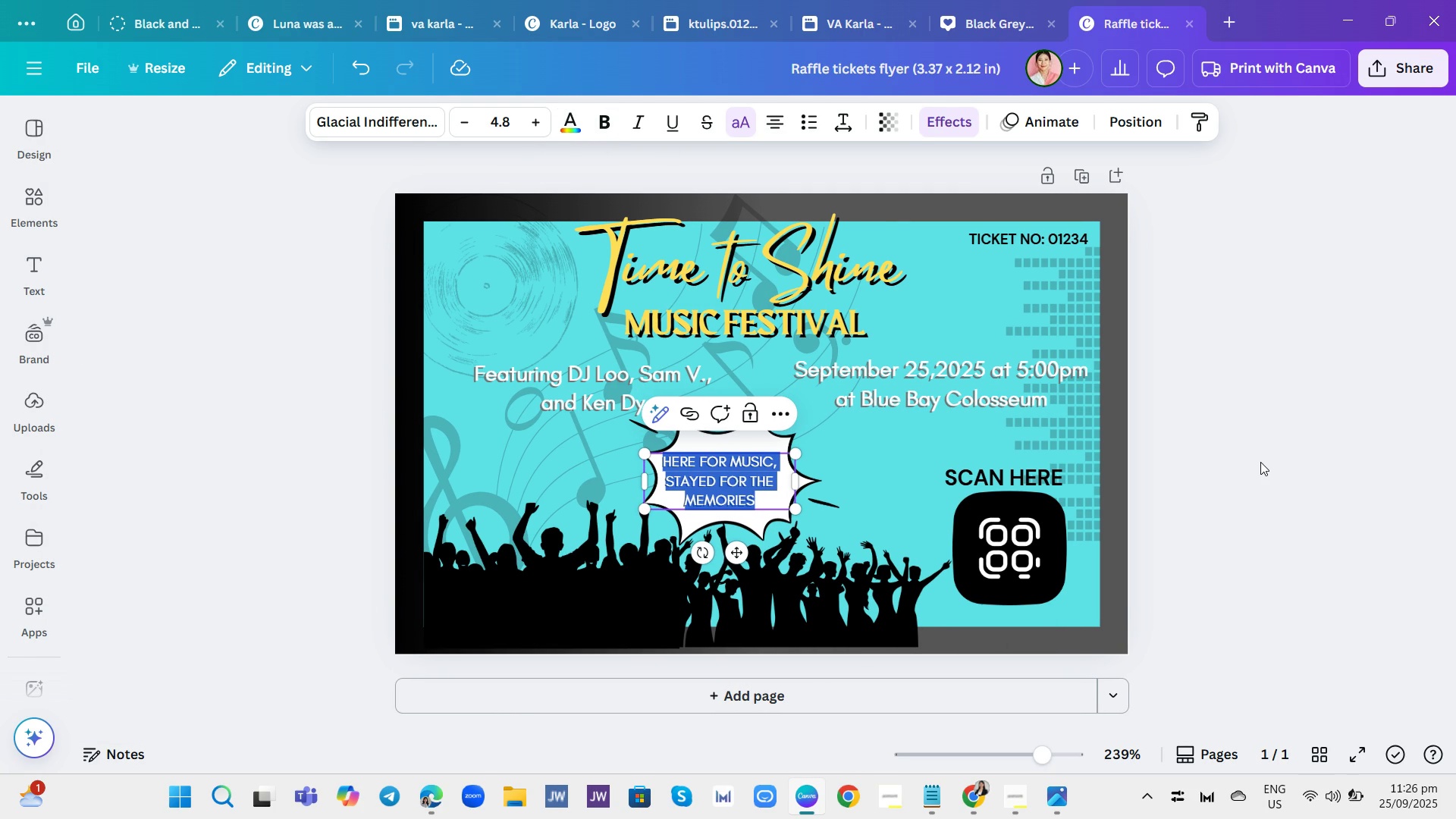 
left_click([1260, 462])
 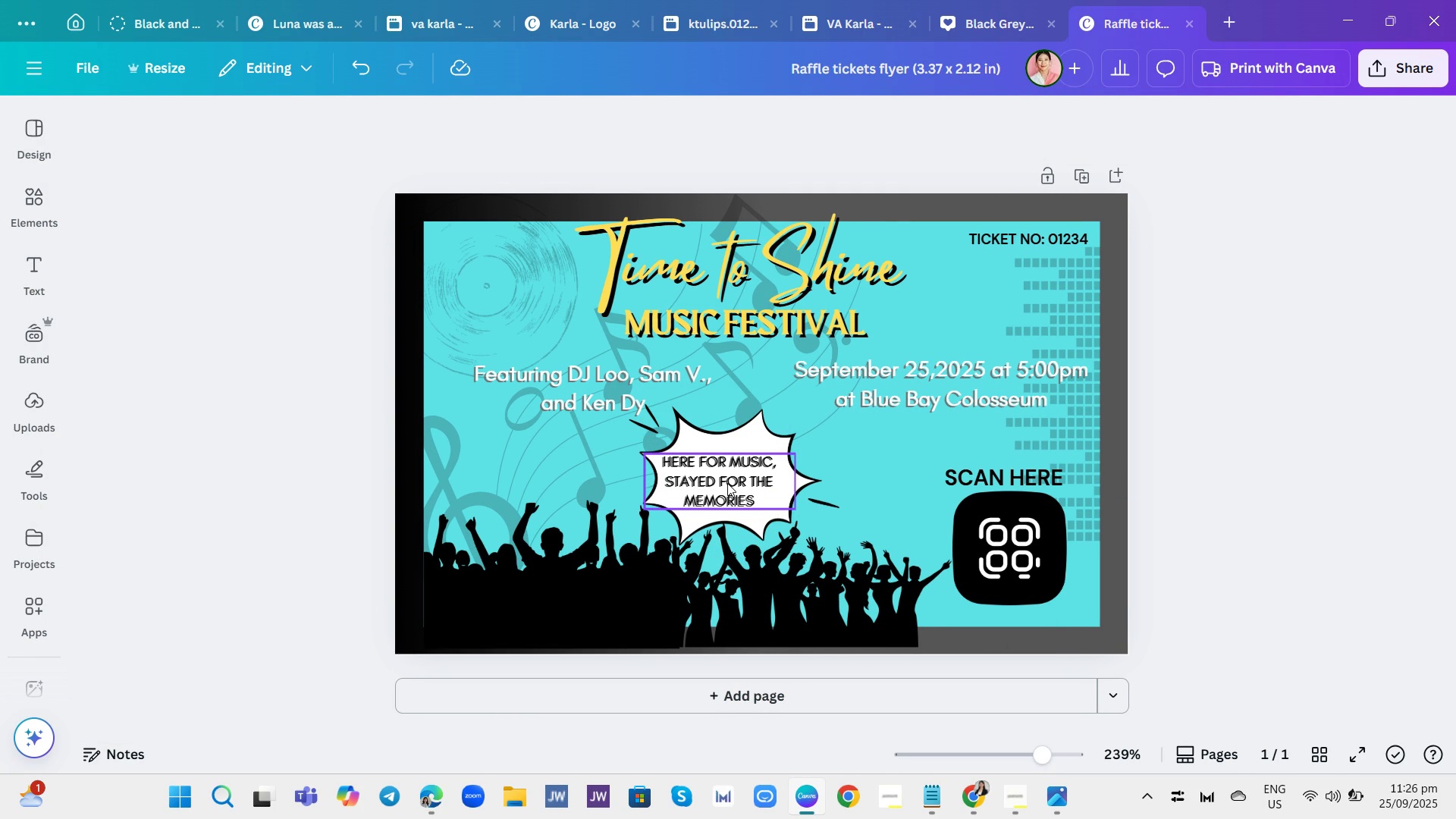 
left_click([727, 483])
 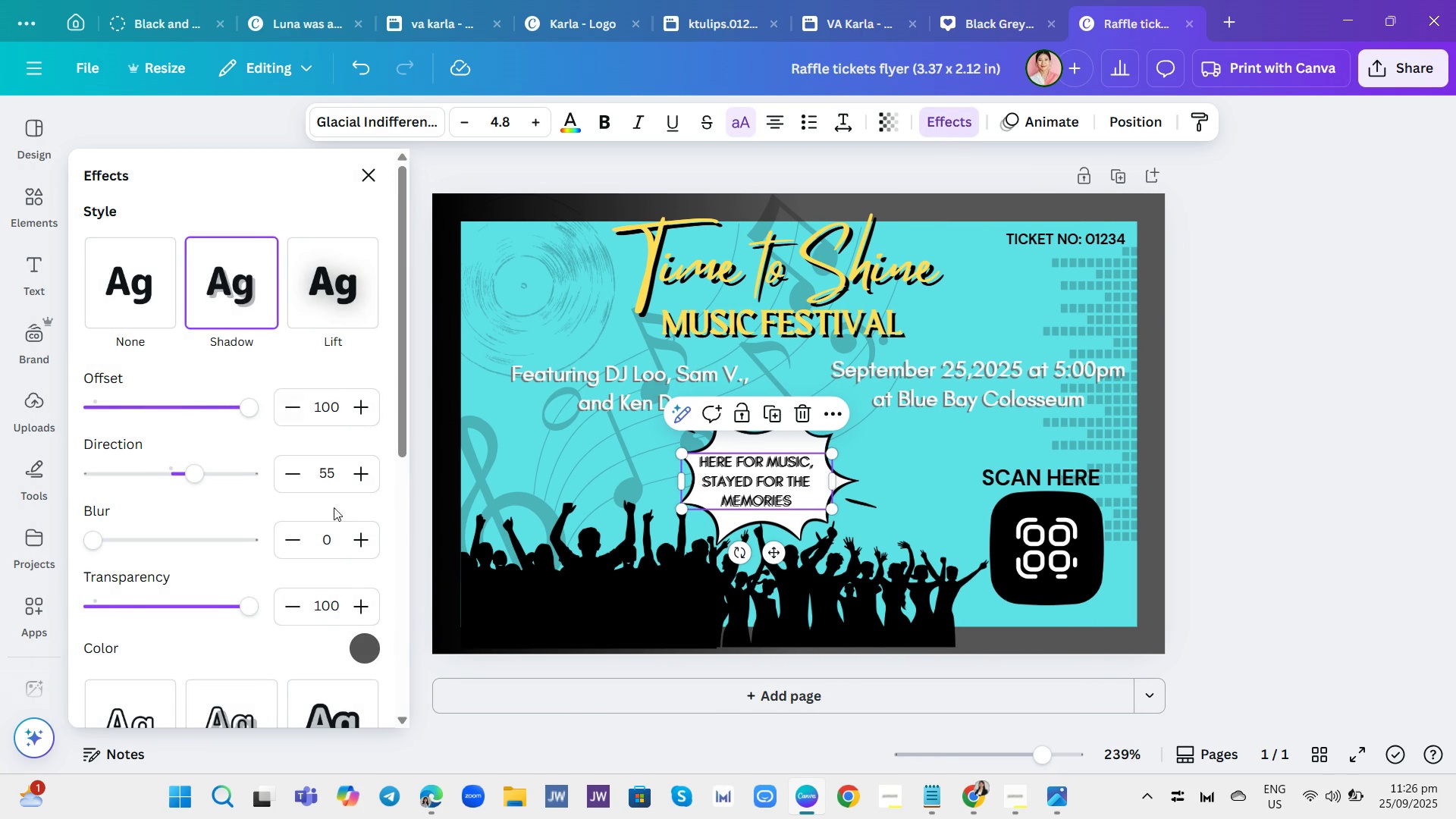 
left_click([360, 651])
 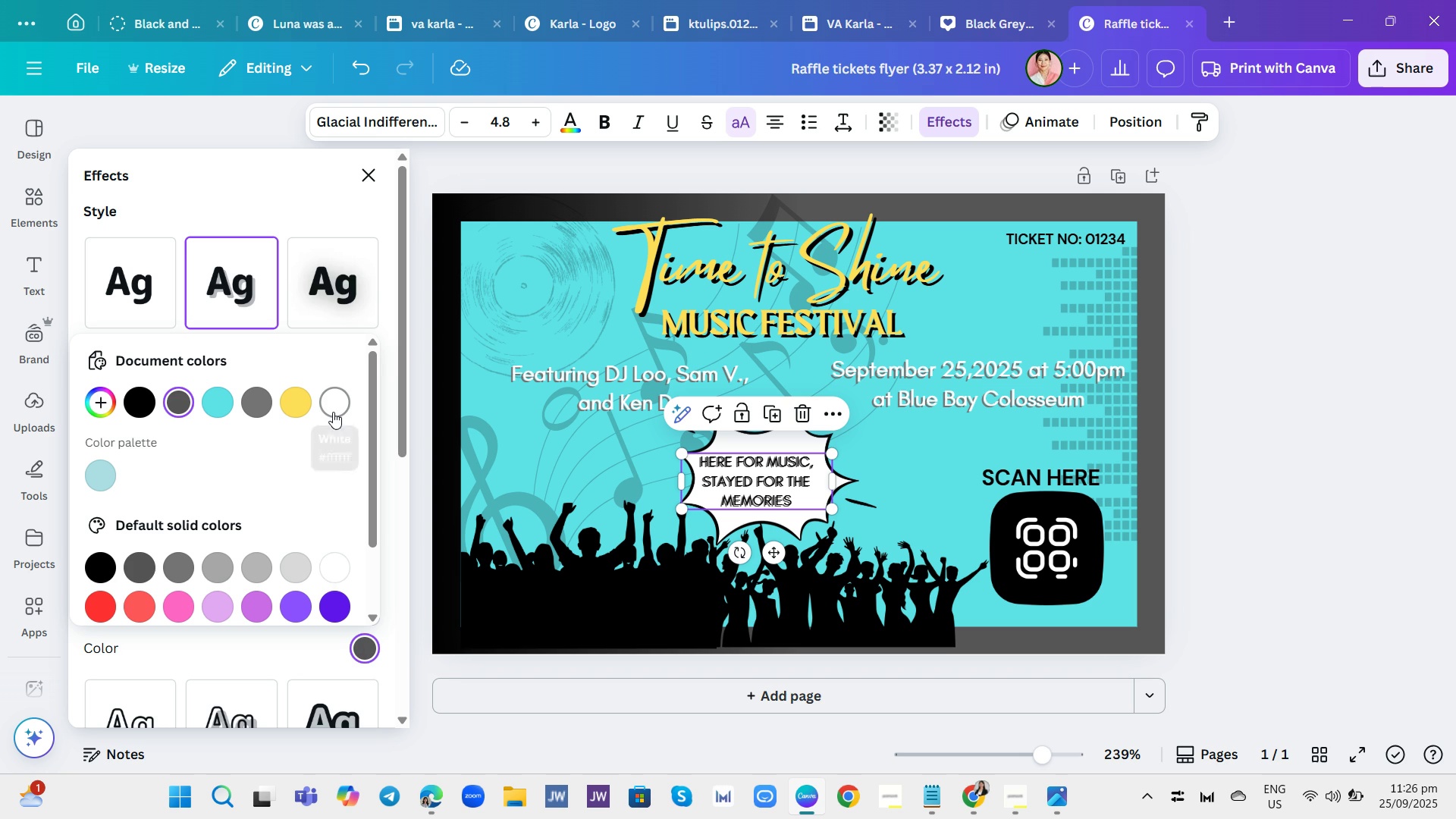 
left_click([333, 412])
 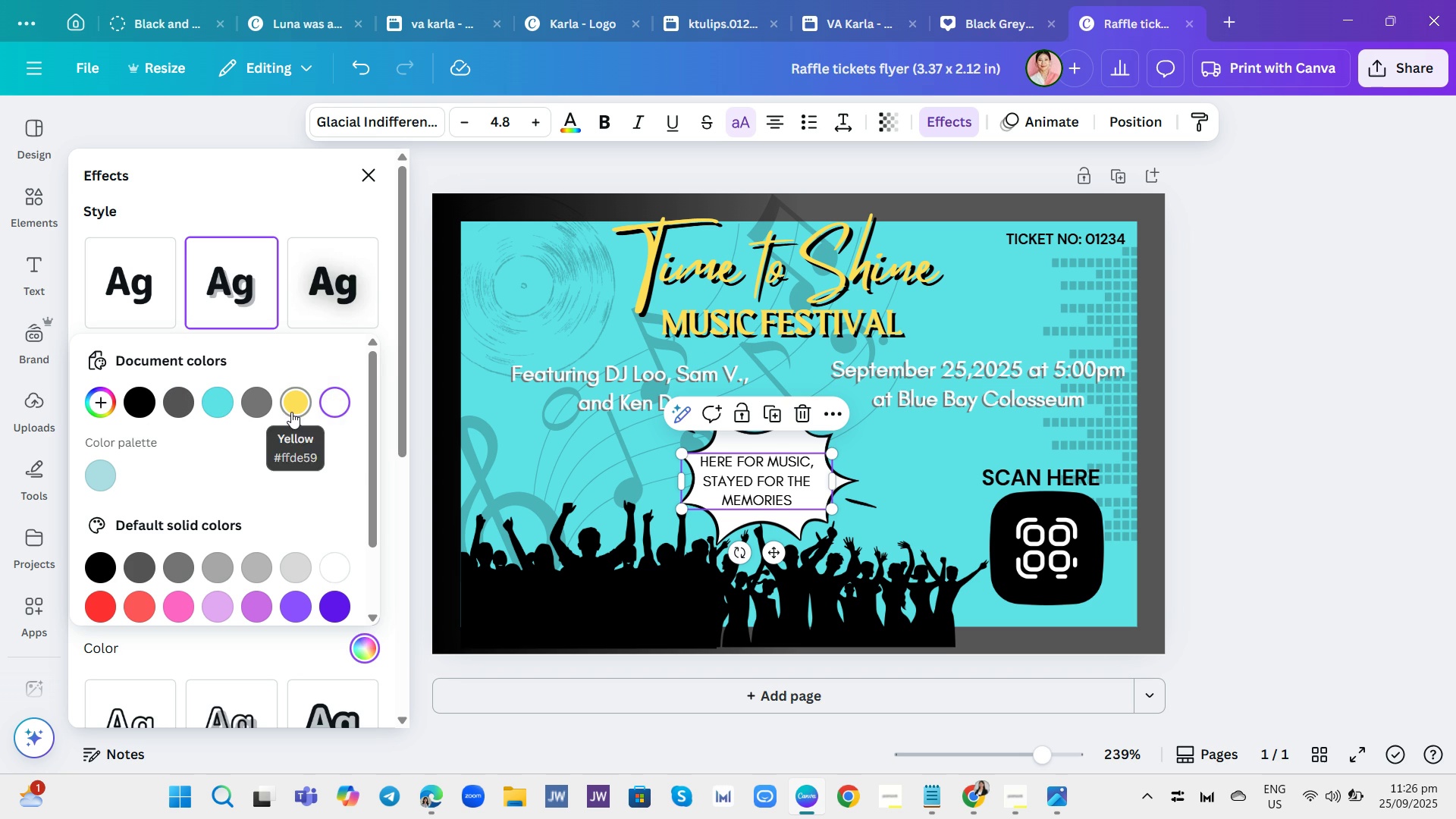 
left_click([296, 411])
 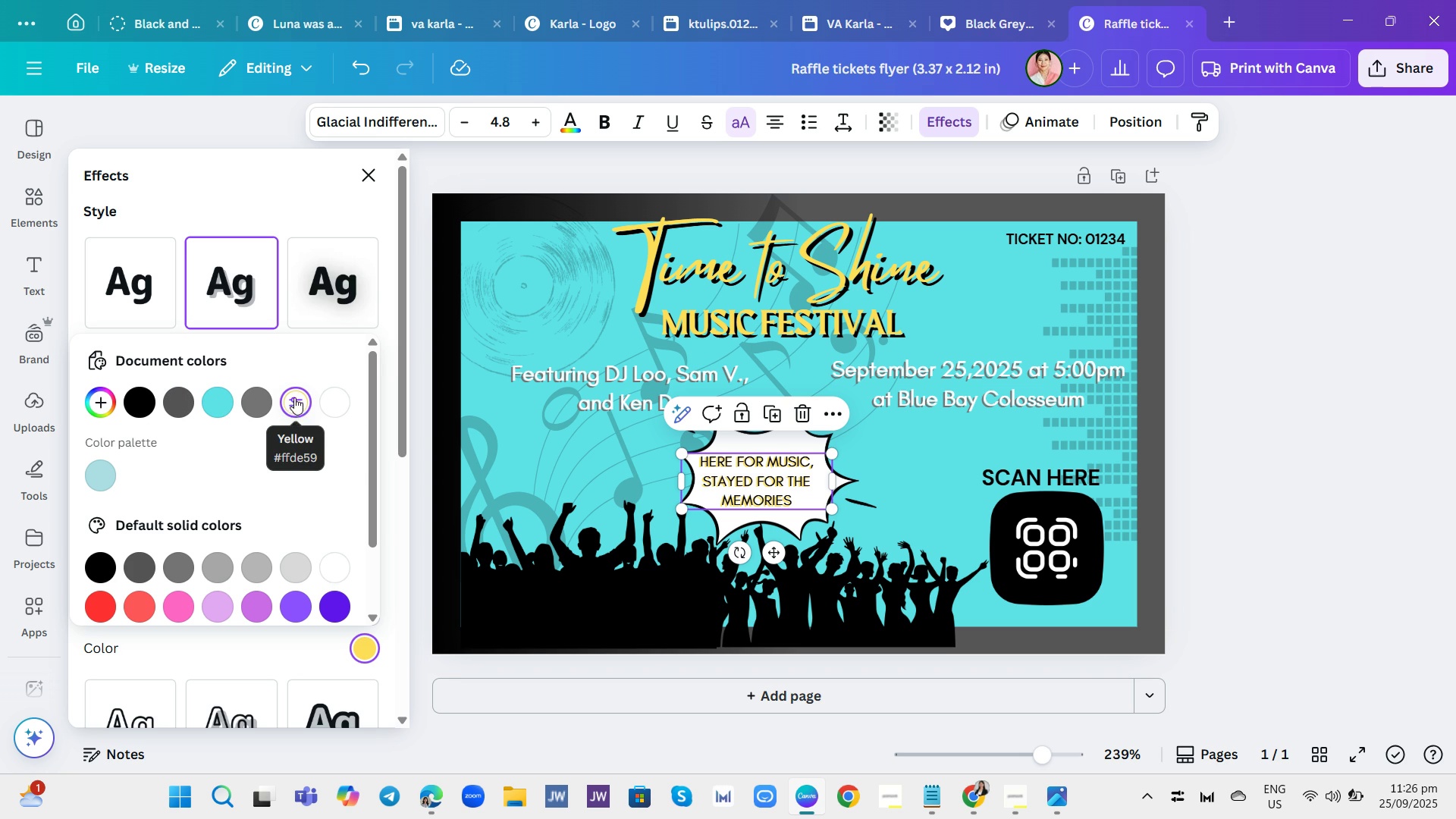 
wait(5.06)
 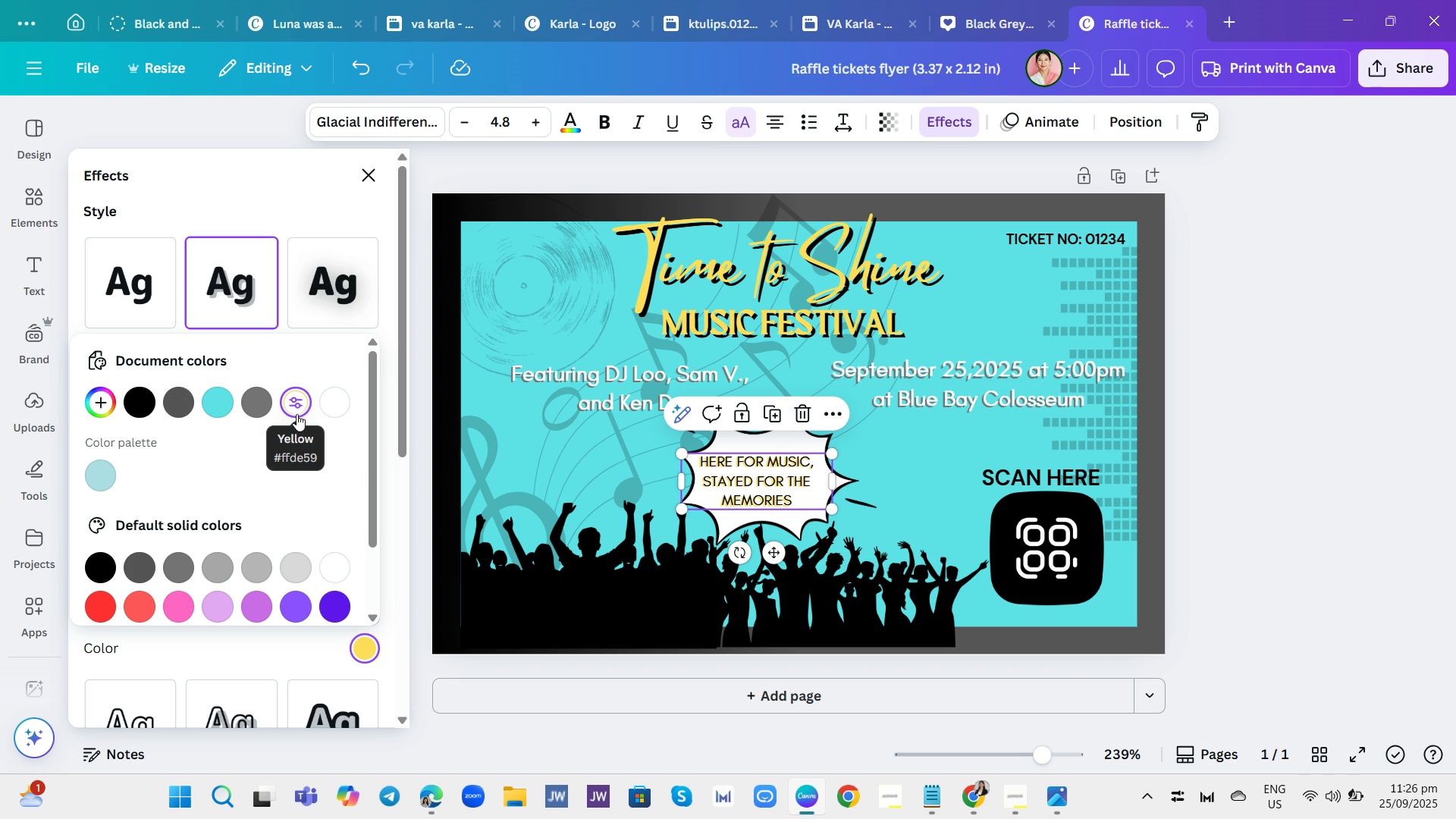 
mouse_move([272, 420])
 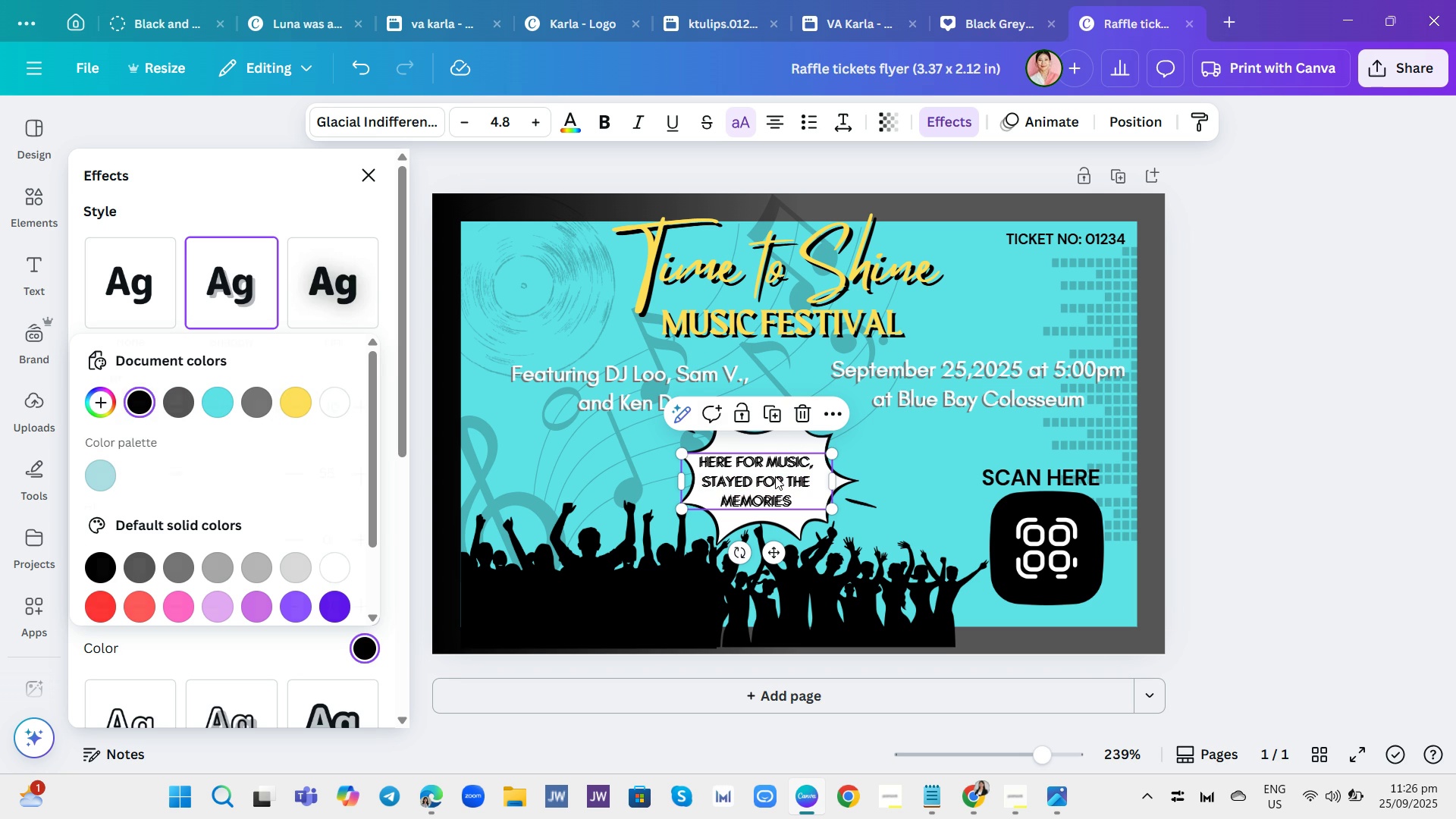 
left_click([775, 476])
 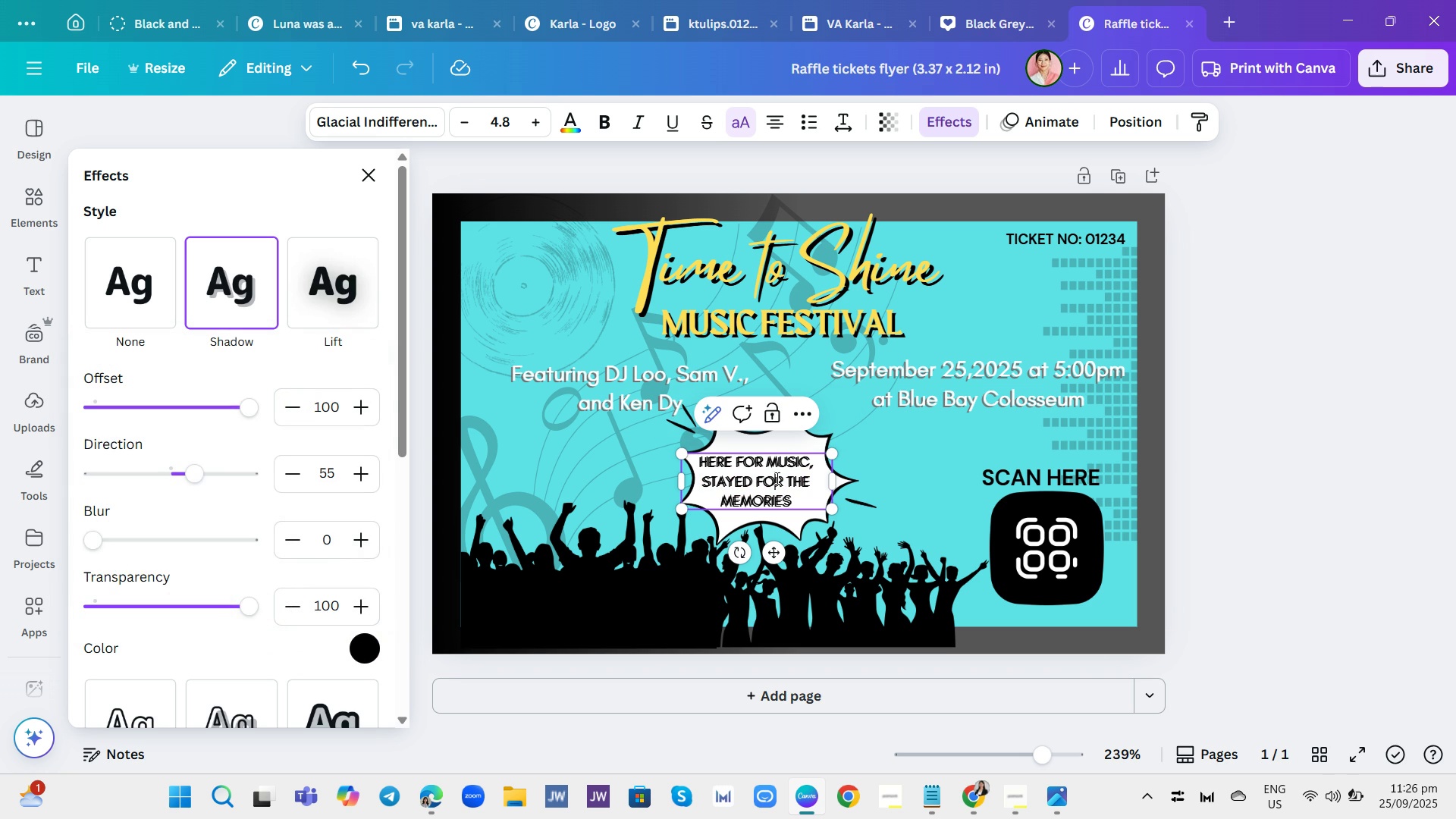 
left_click([776, 478])
 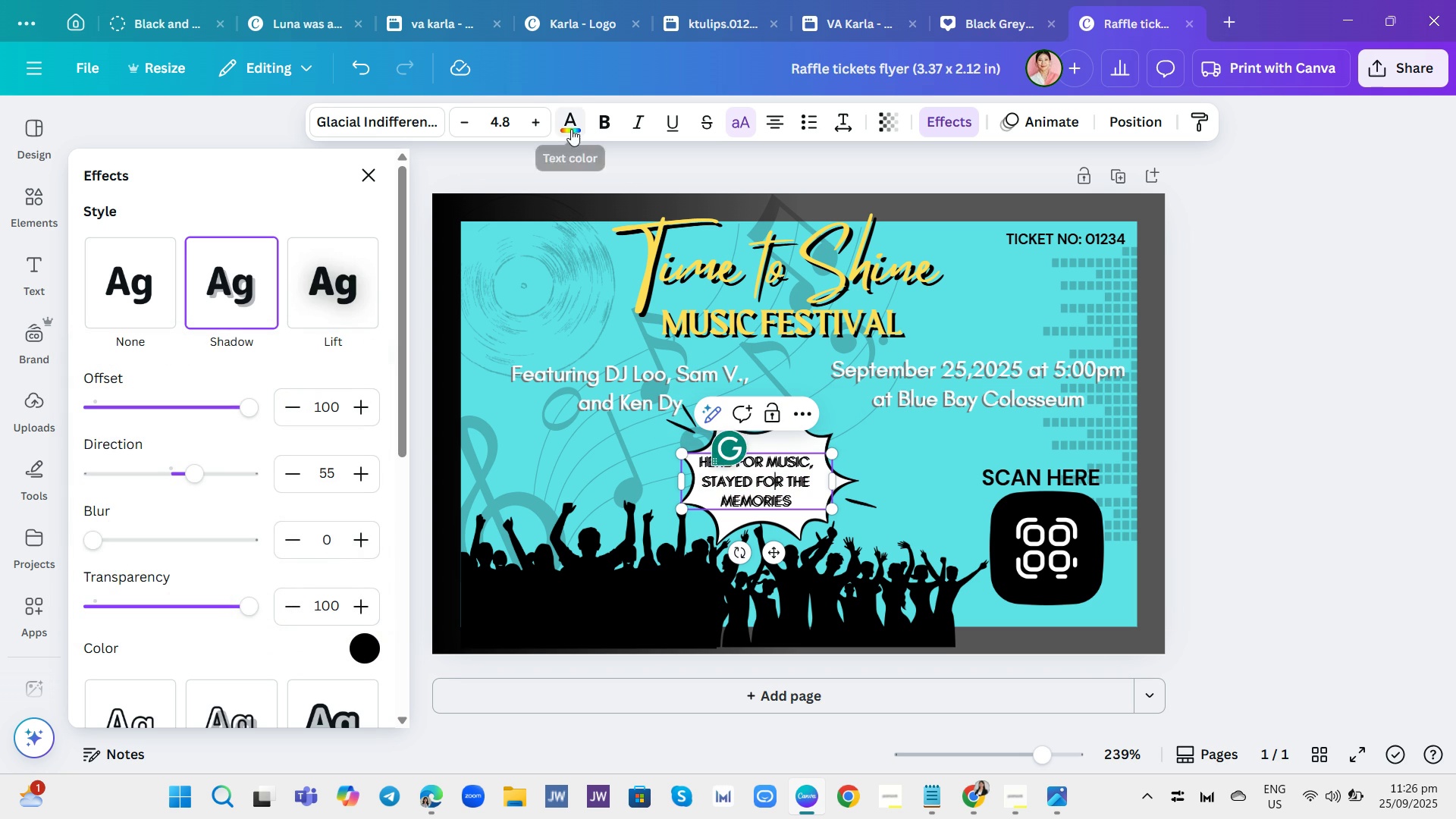 
left_click([570, 129])
 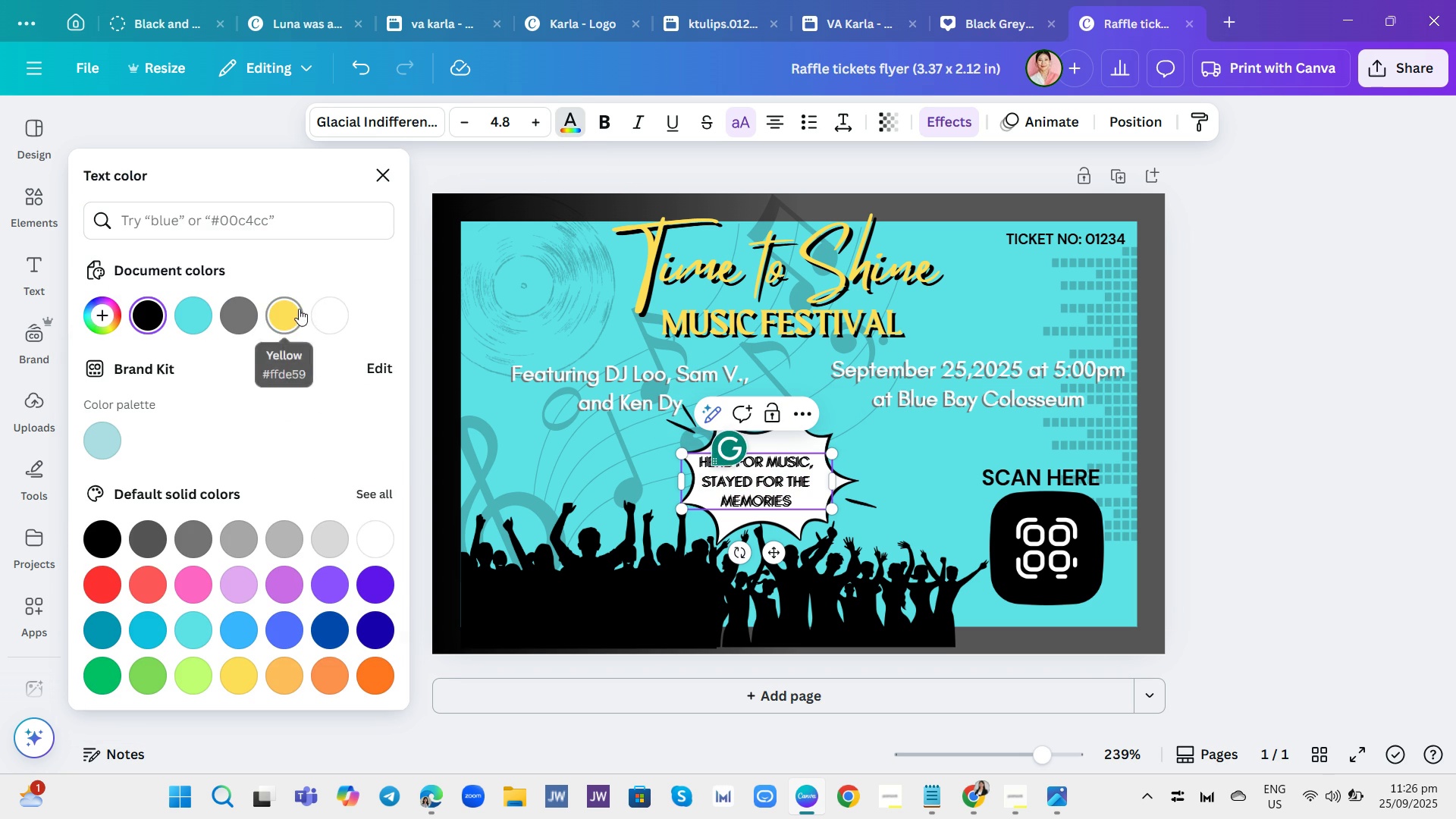 
left_click([289, 313])
 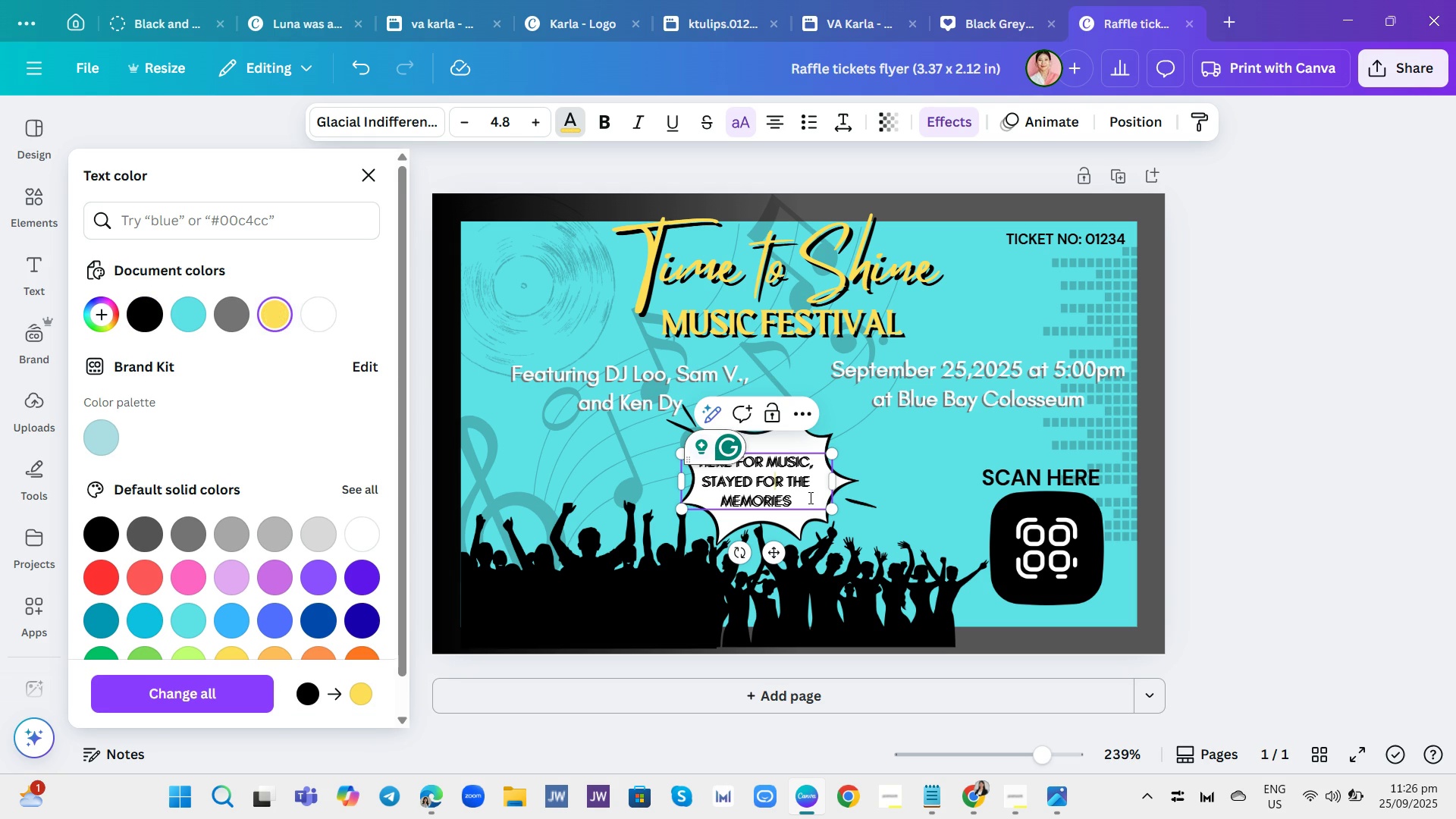 
left_click([775, 494])
 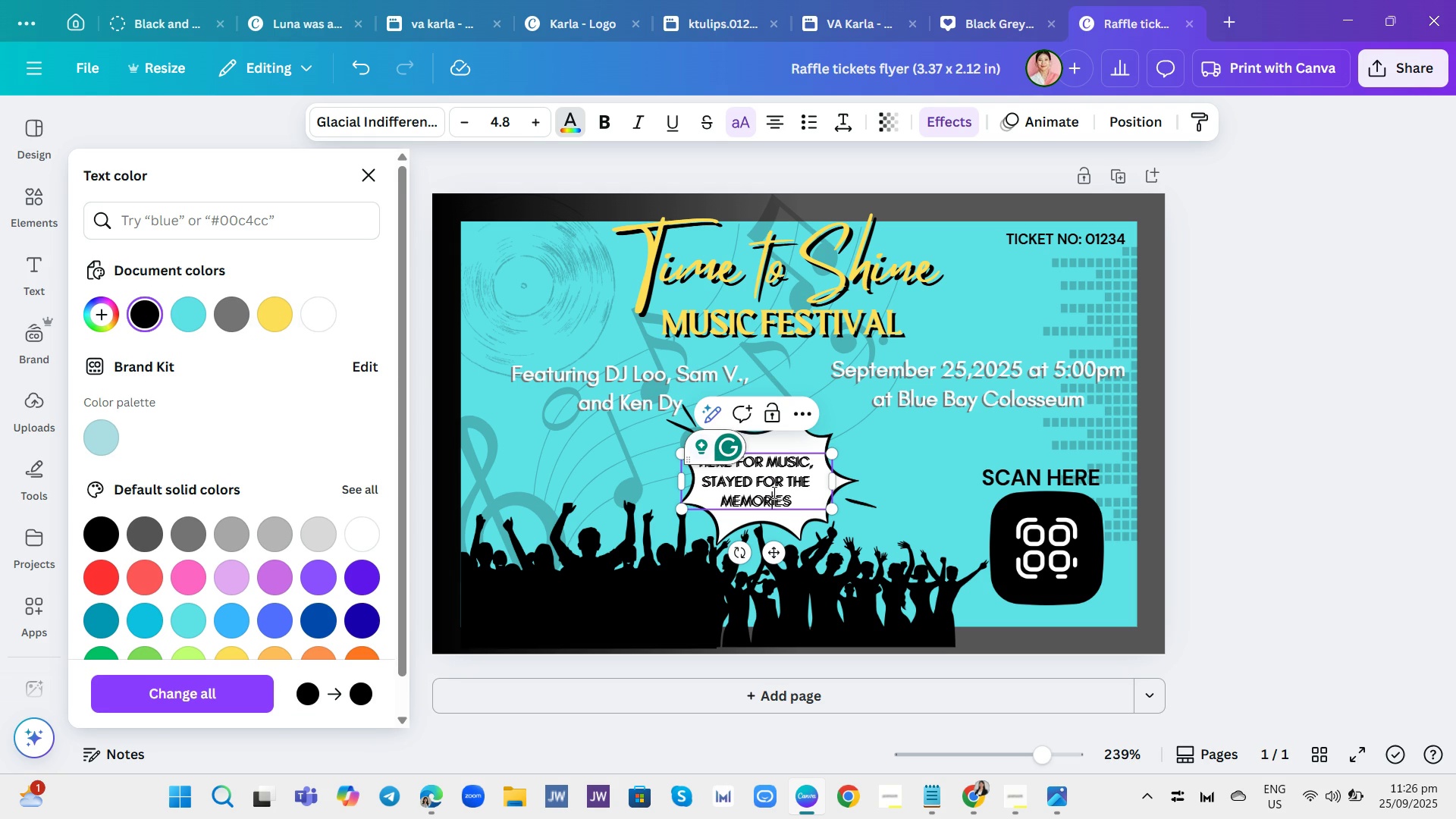 
double_click([773, 492])
 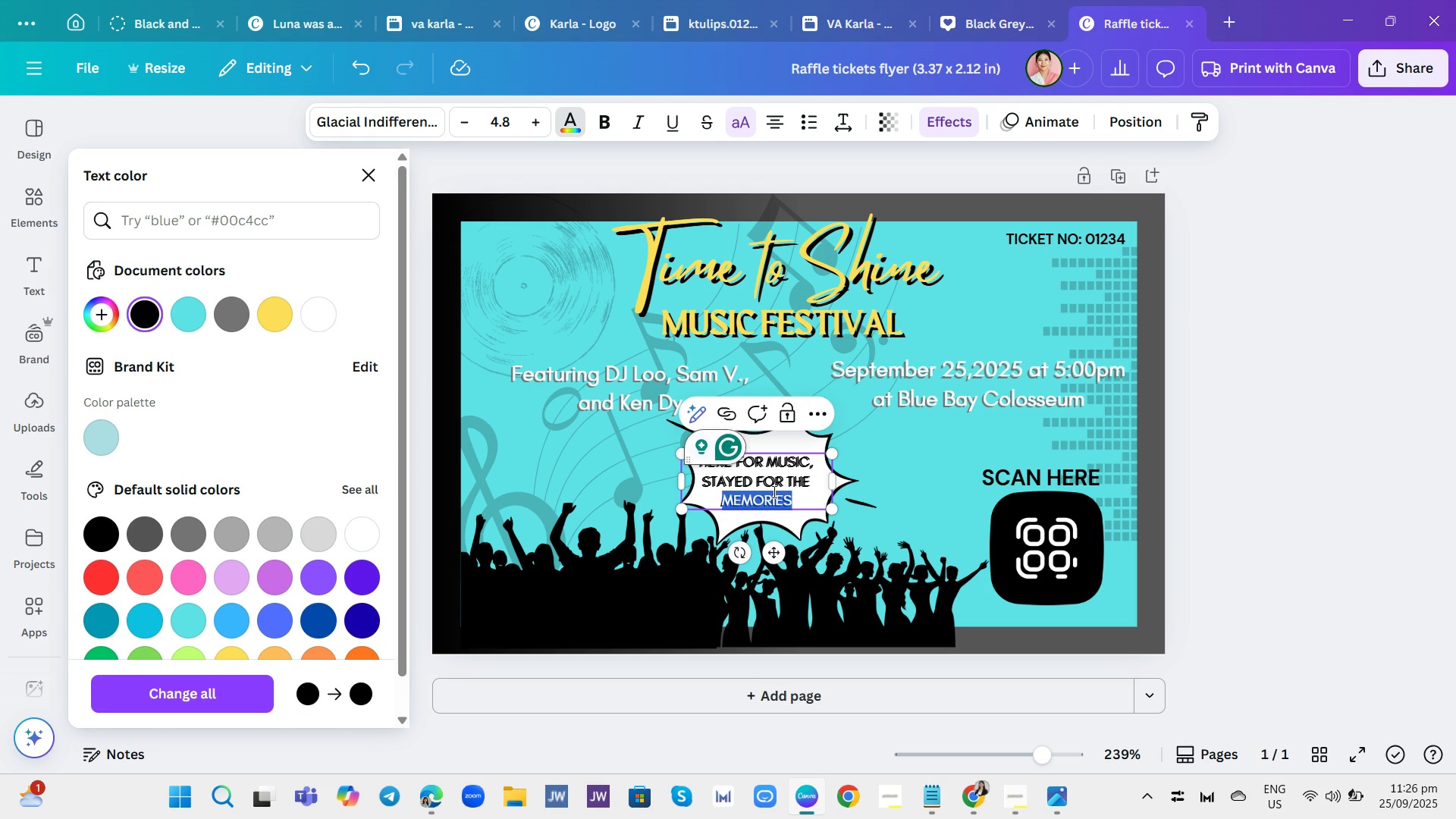 
triple_click([773, 491])
 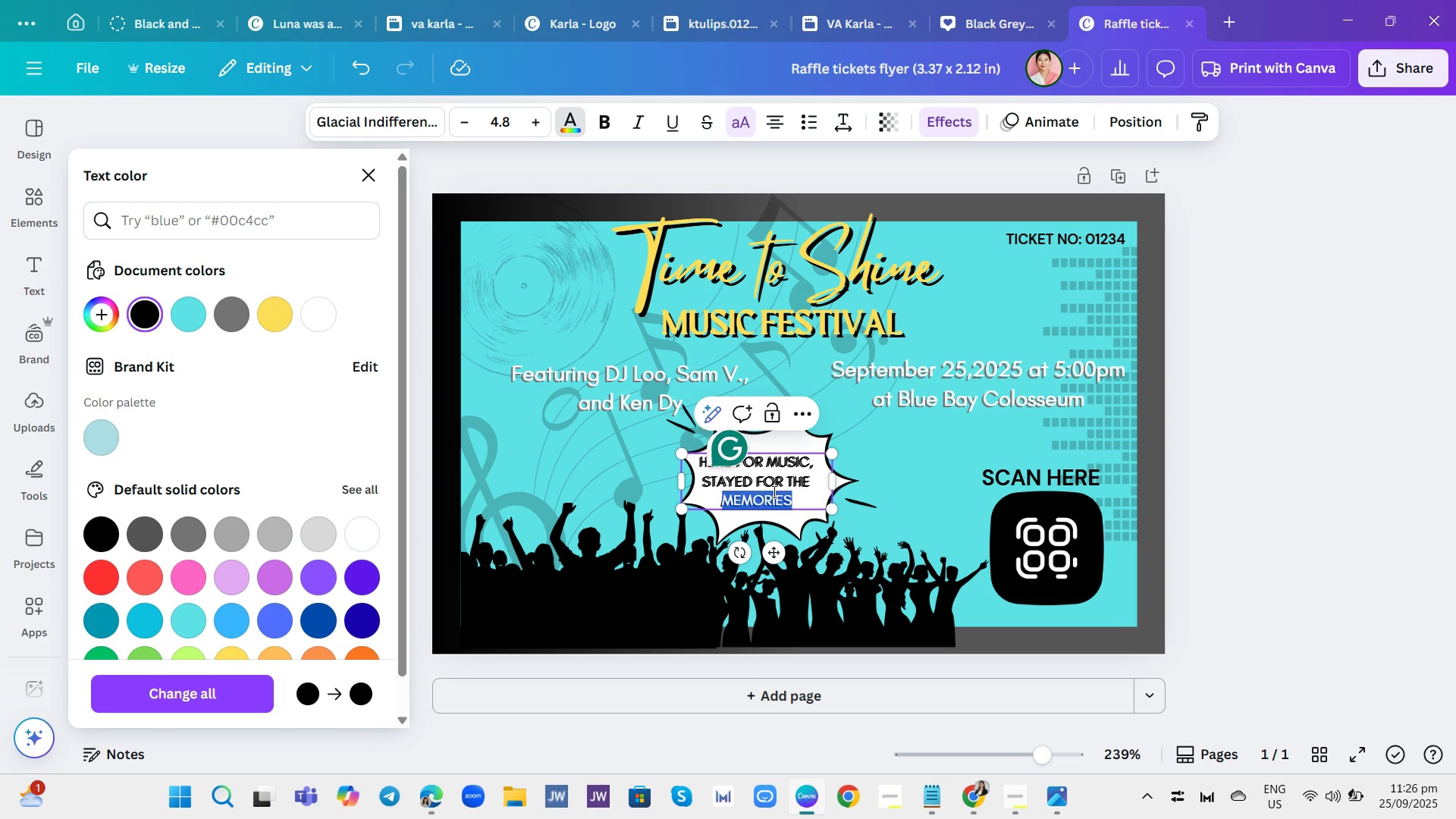 
triple_click([773, 491])
 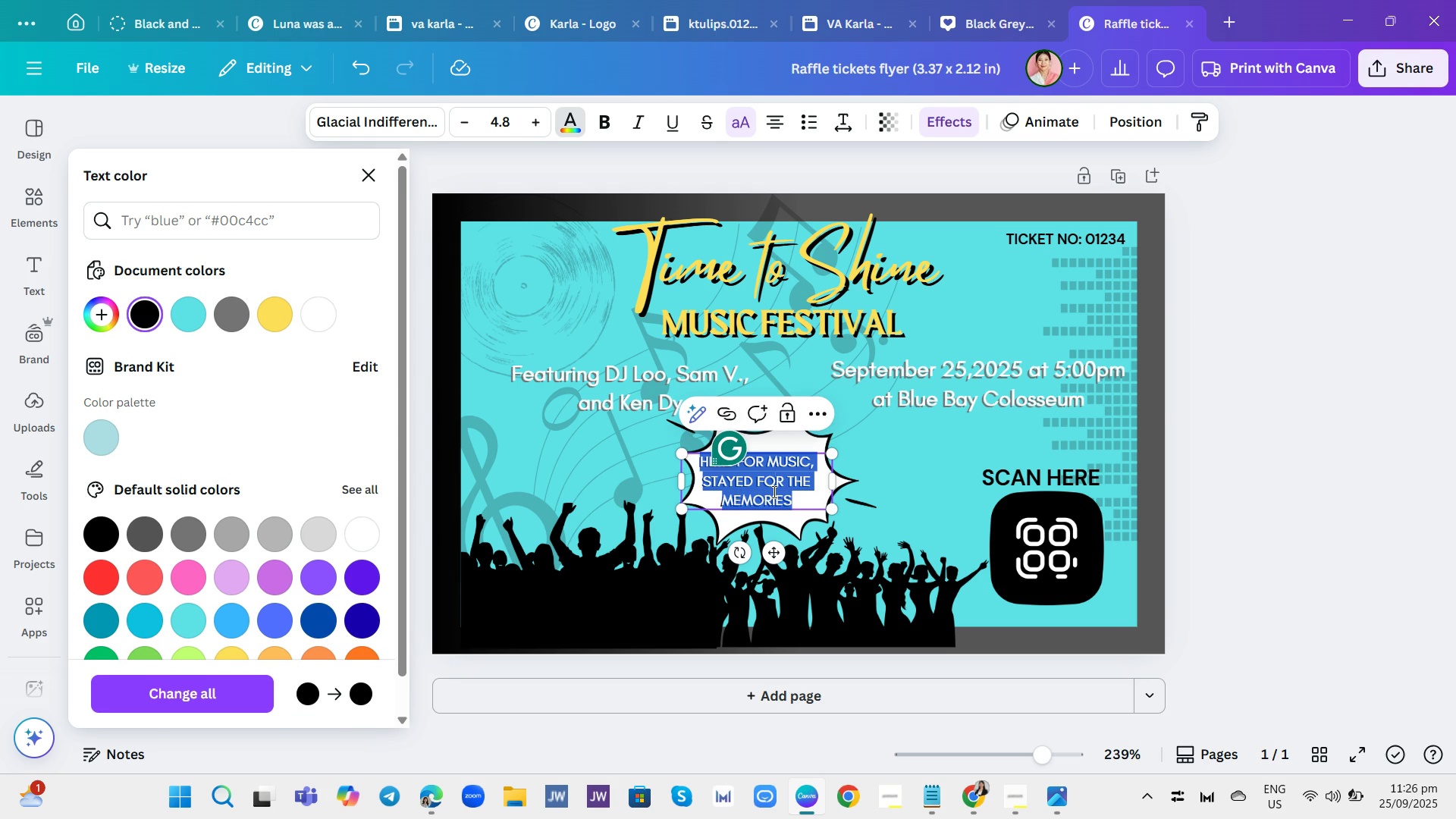 
triple_click([773, 491])
 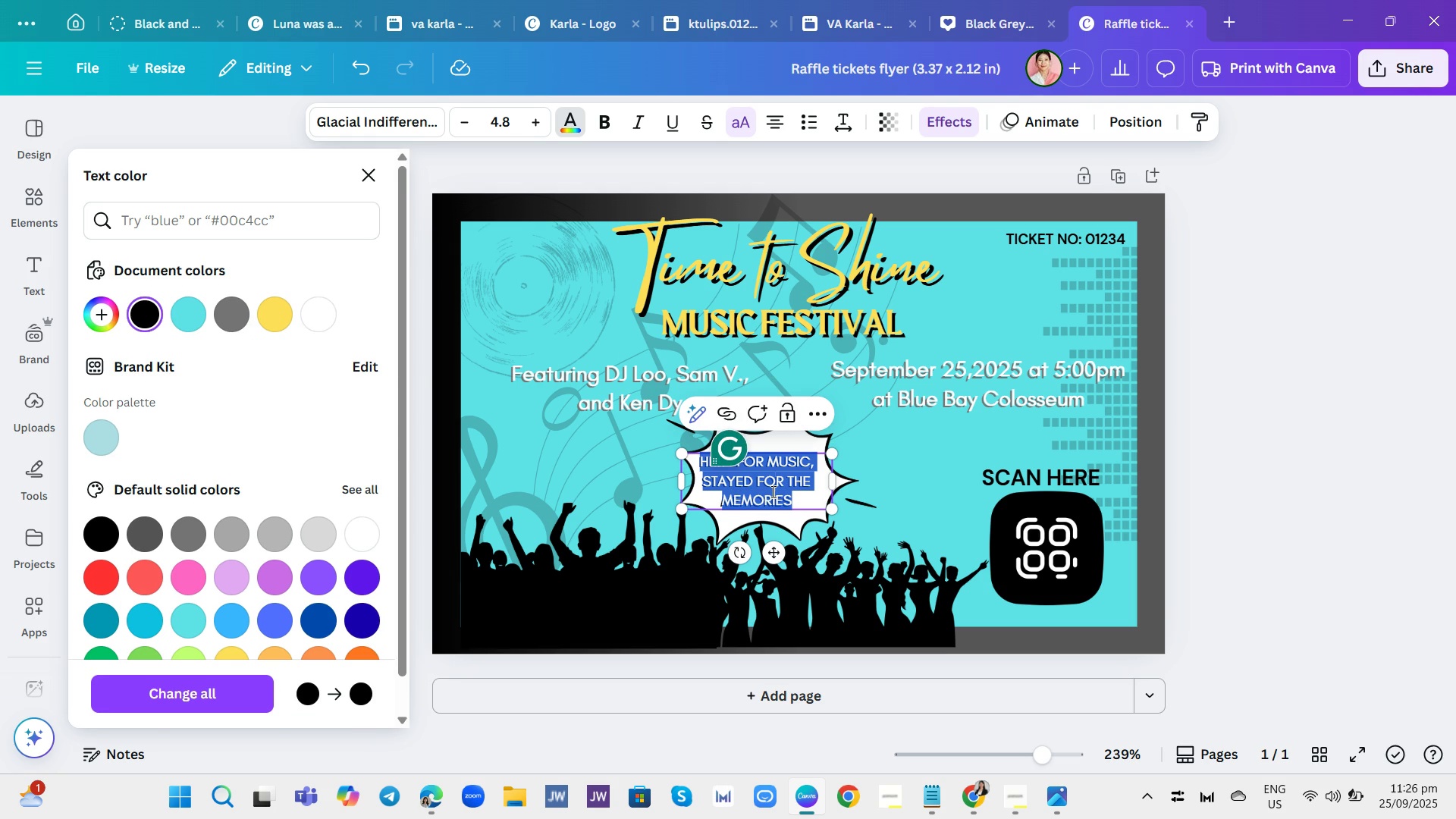 
triple_click([773, 491])
 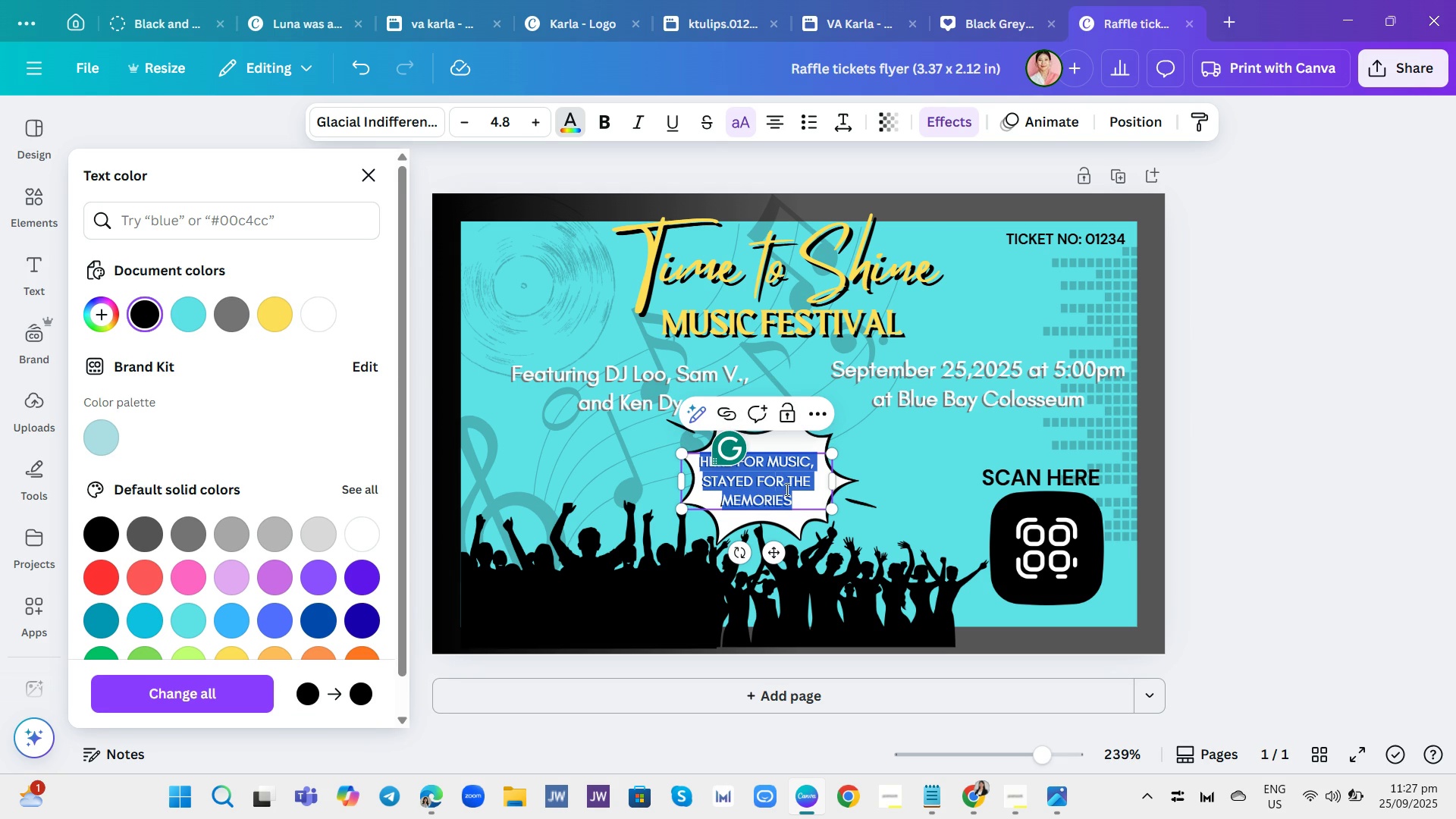 
wait(6.19)
 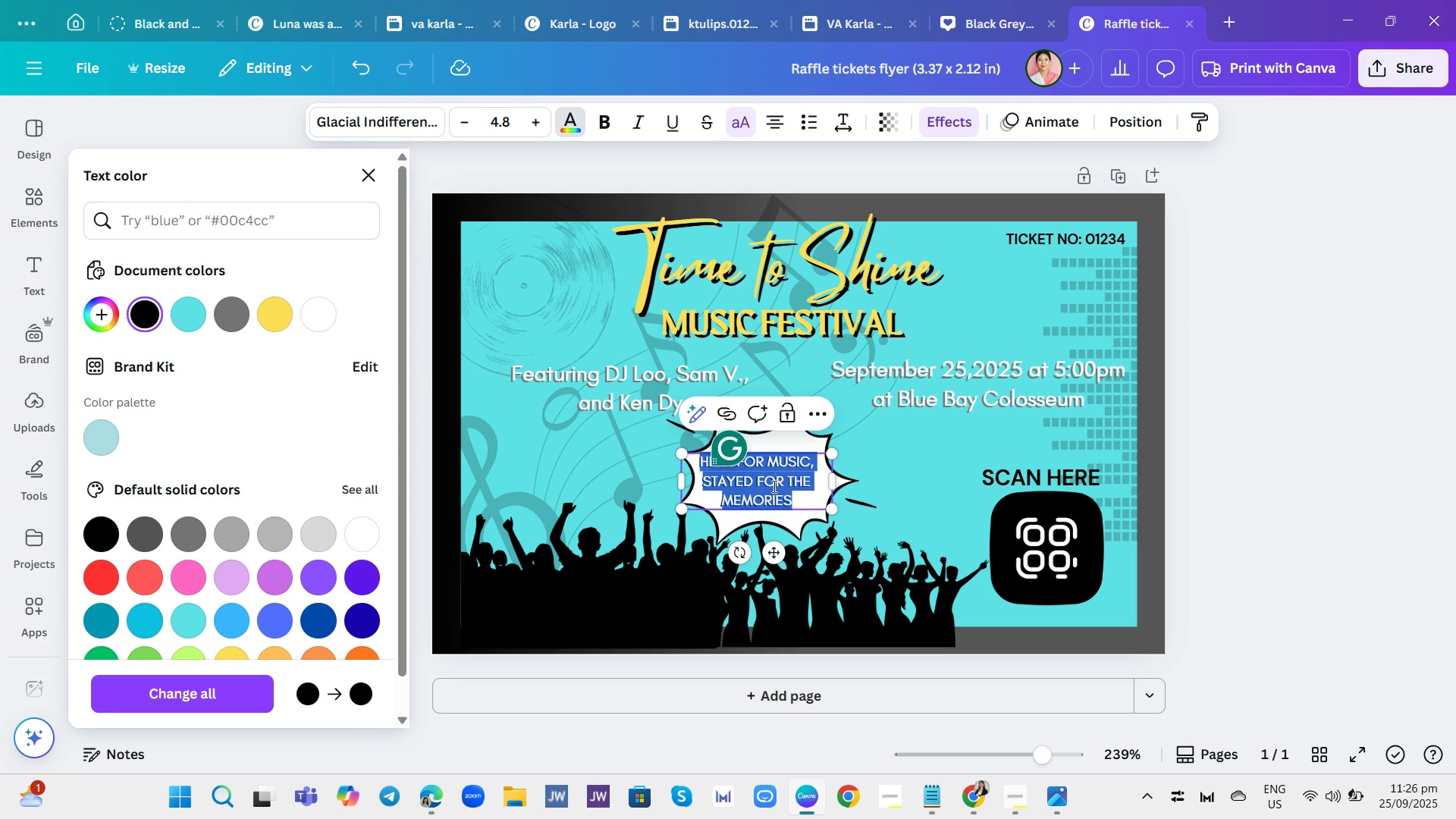 
left_click([941, 121])
 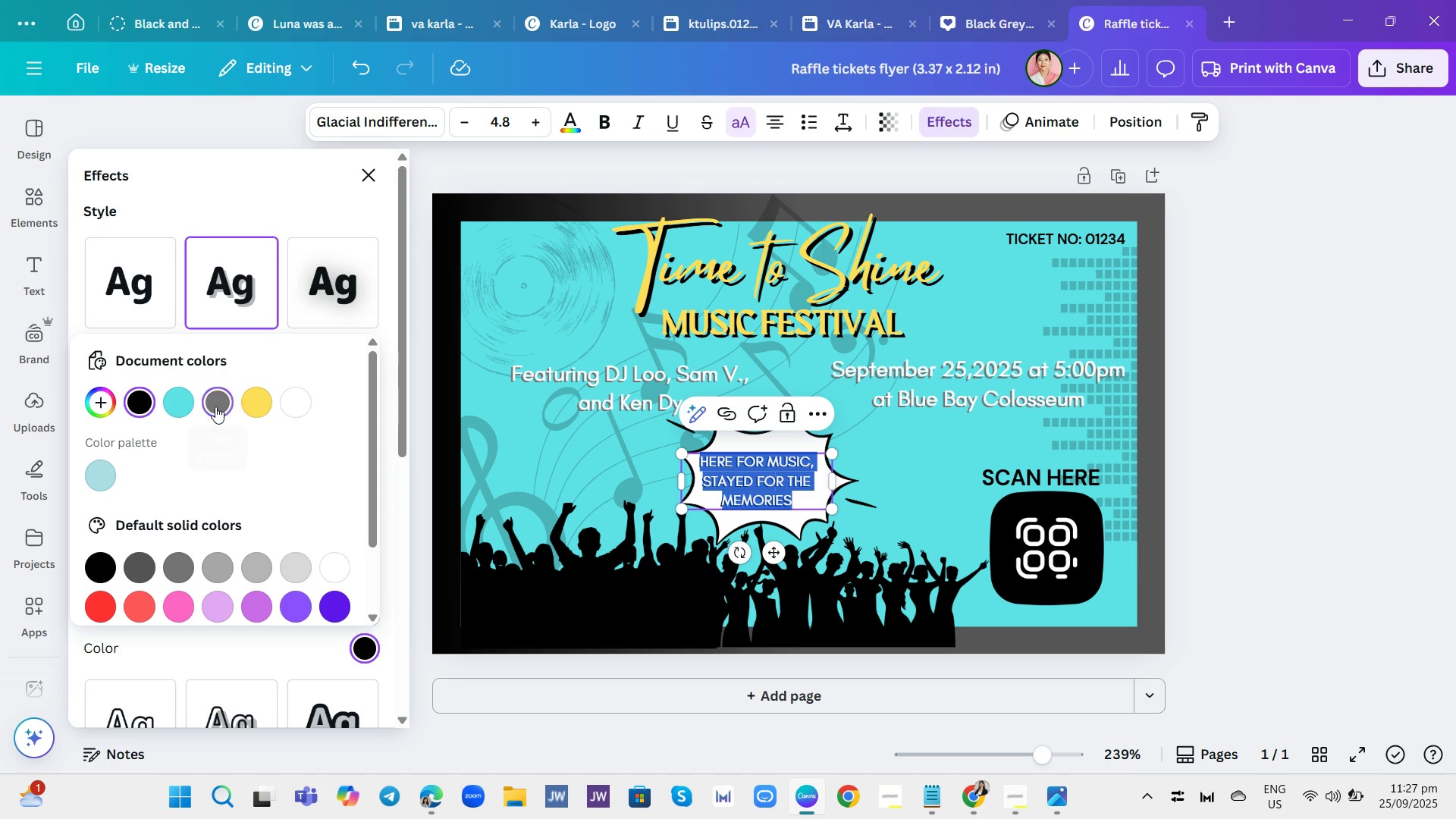 
wait(5.69)
 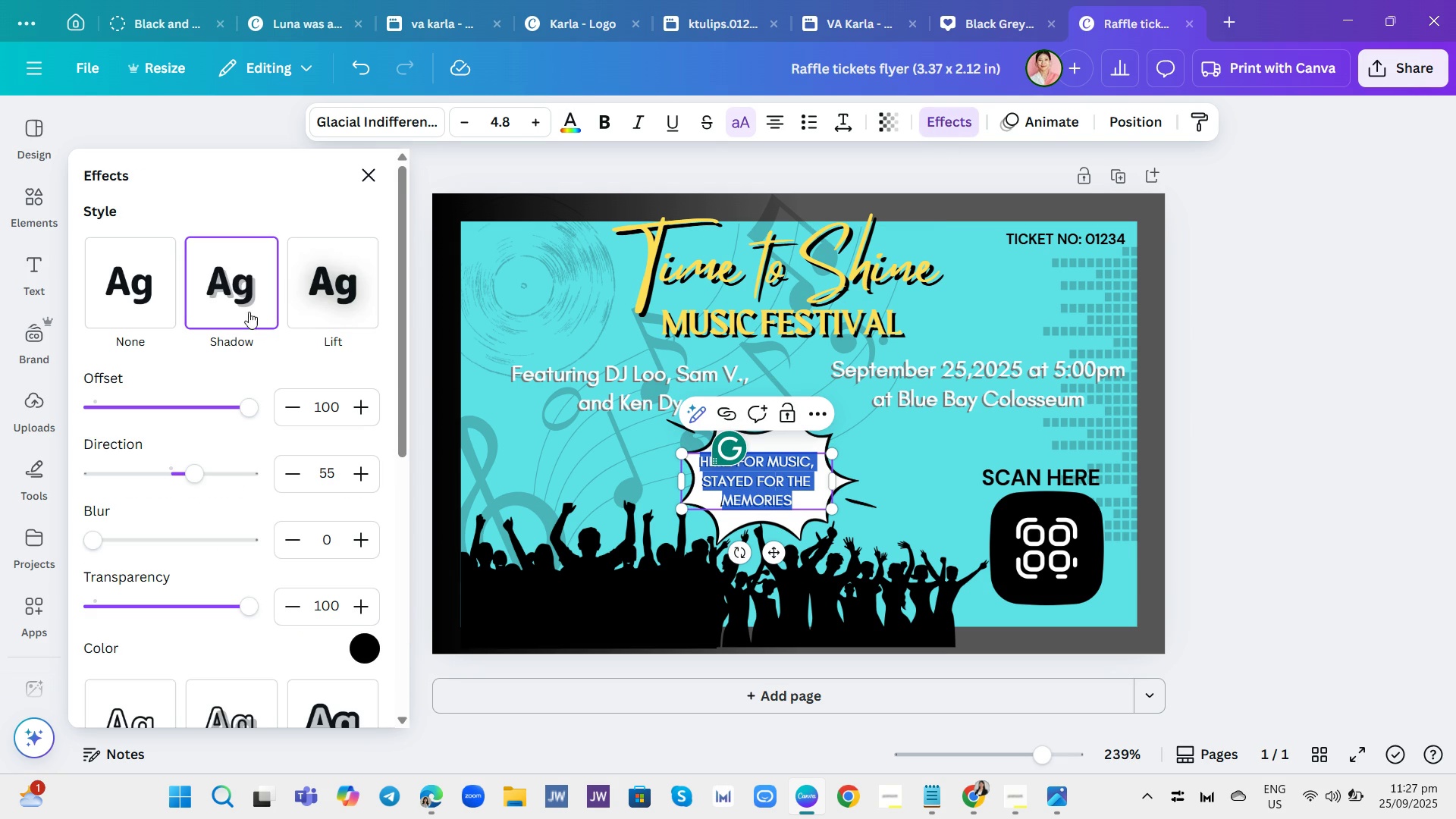 
left_click([1286, 413])
 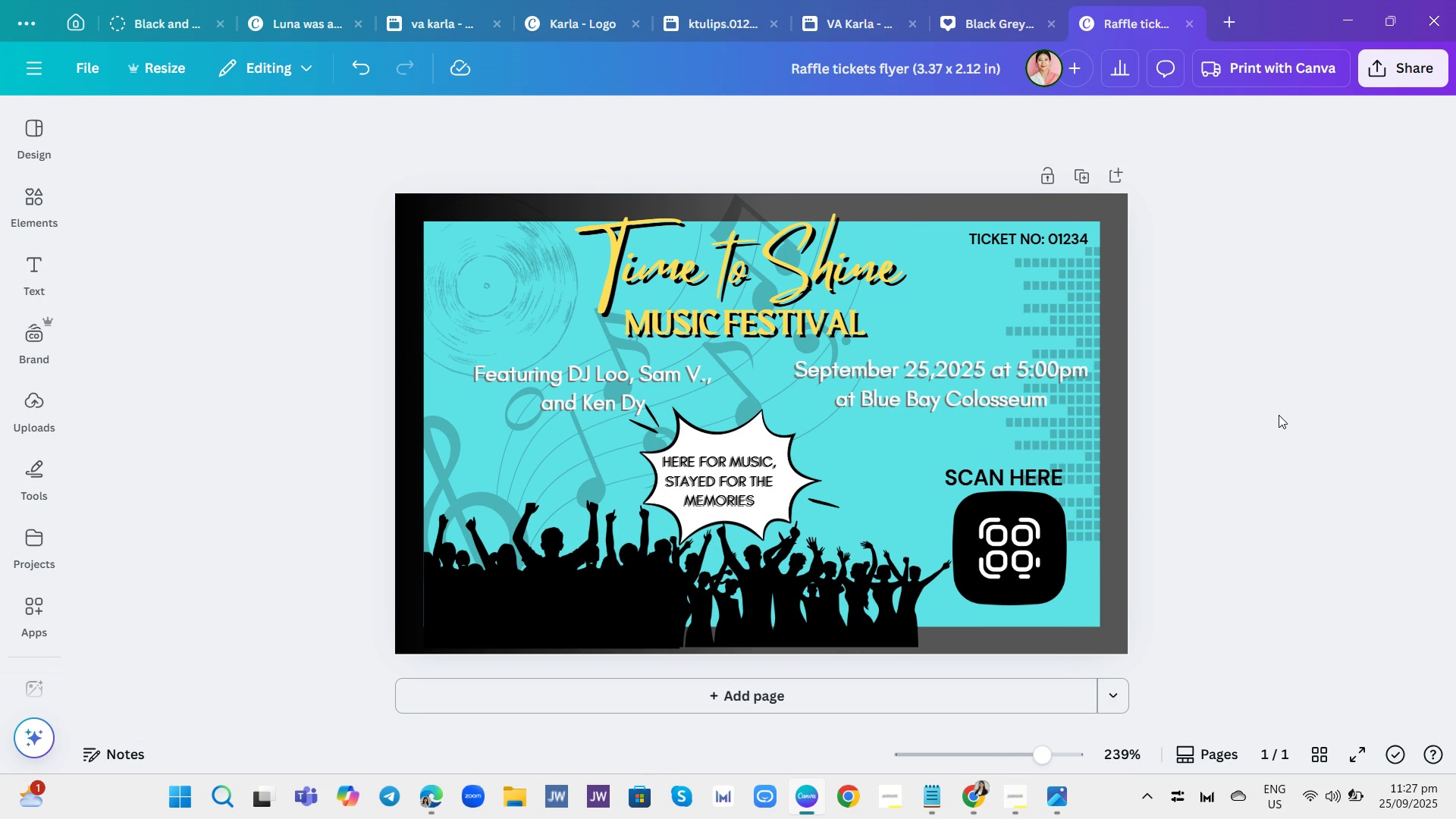 
left_click([1279, 415])
 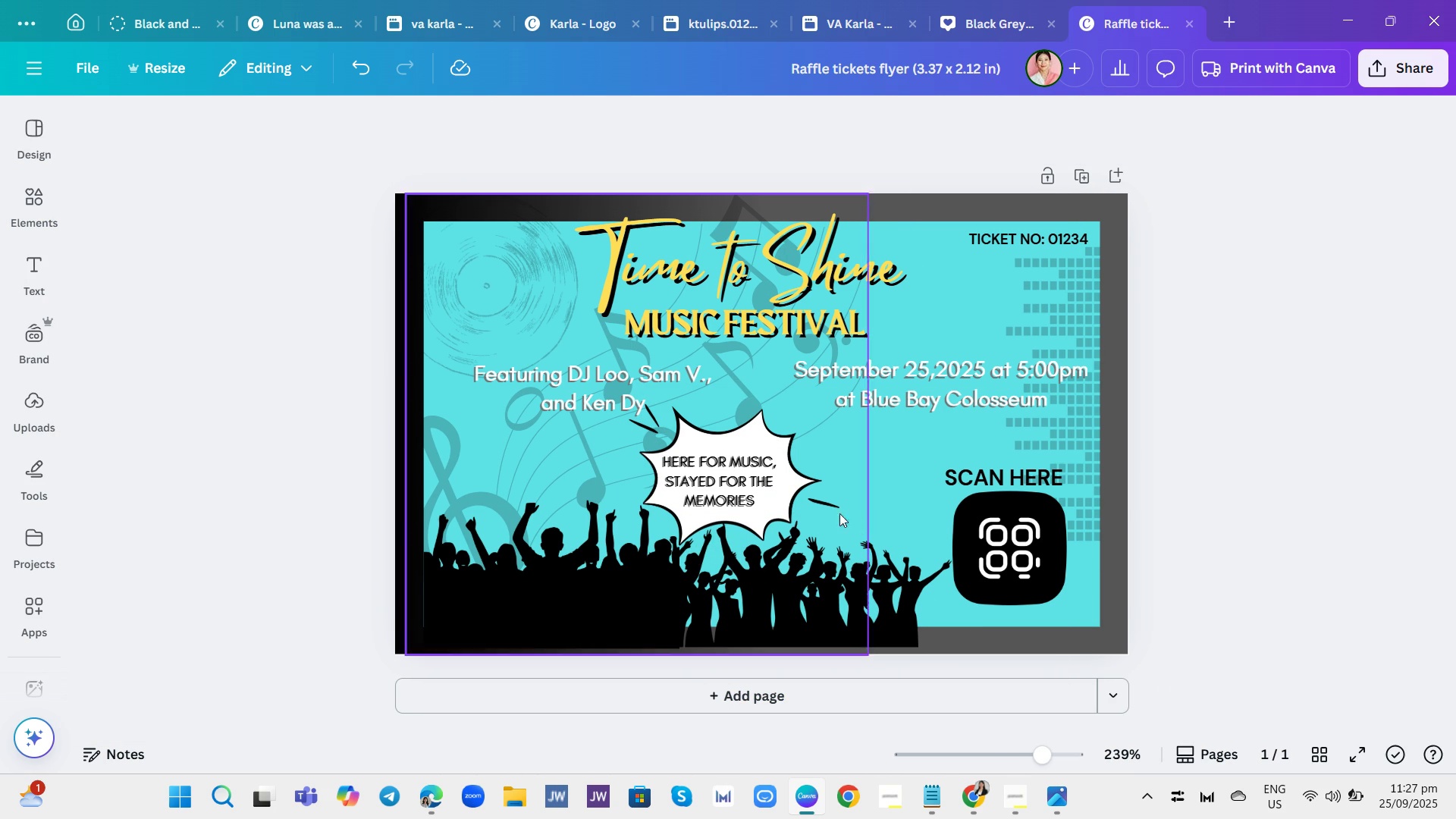 
left_click([717, 481])
 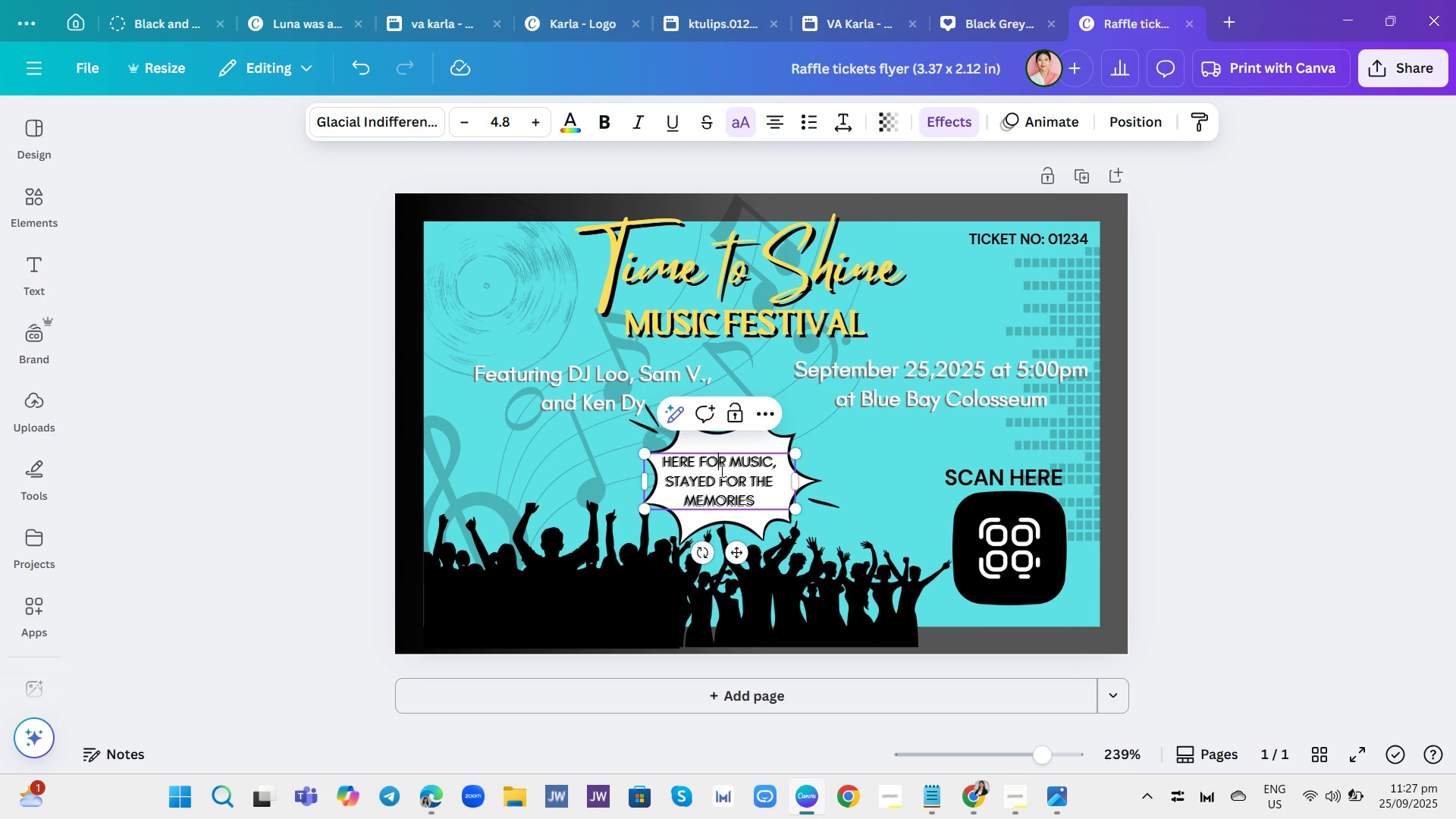 
double_click([720, 471])
 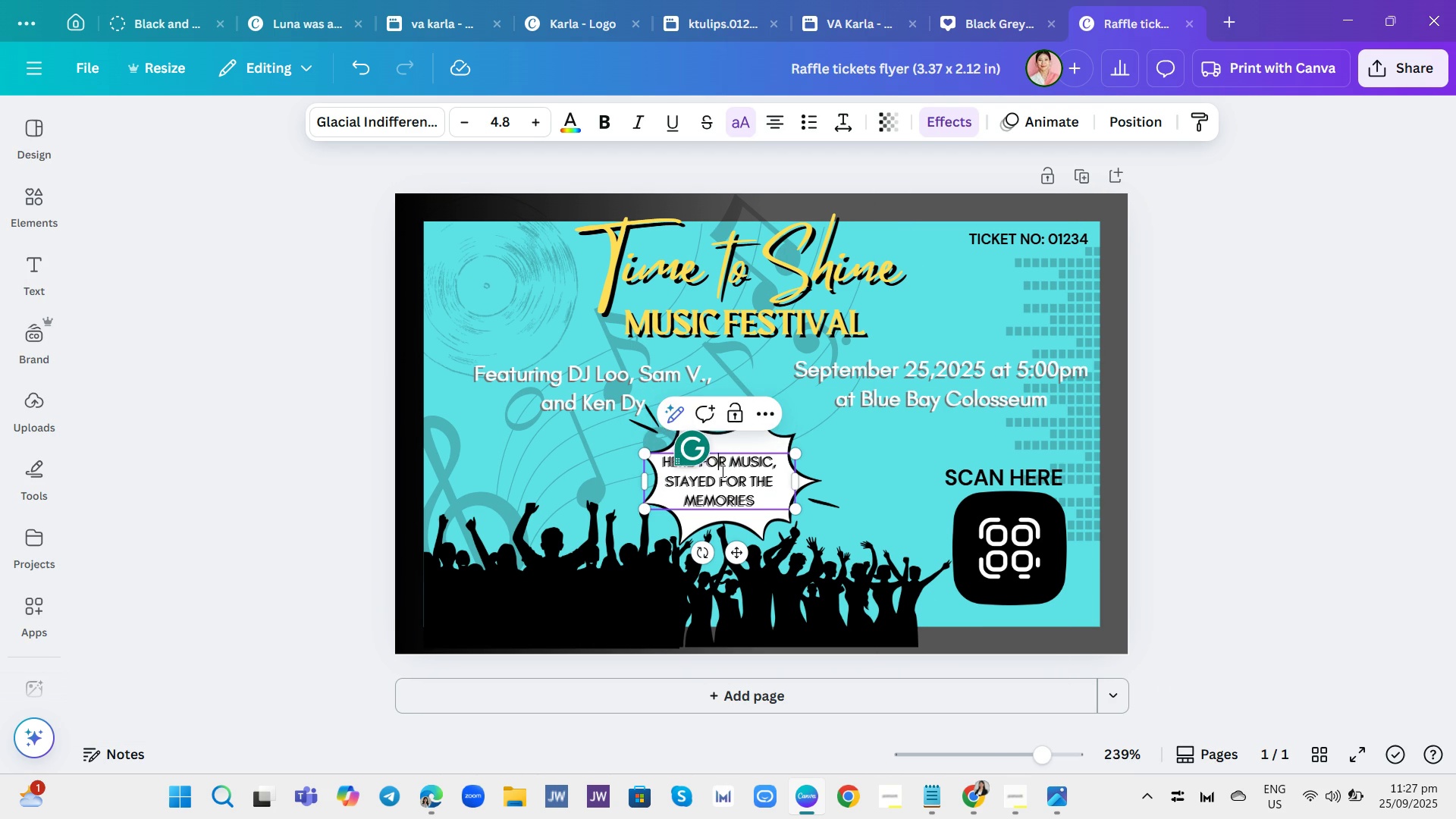 
double_click([721, 471])
 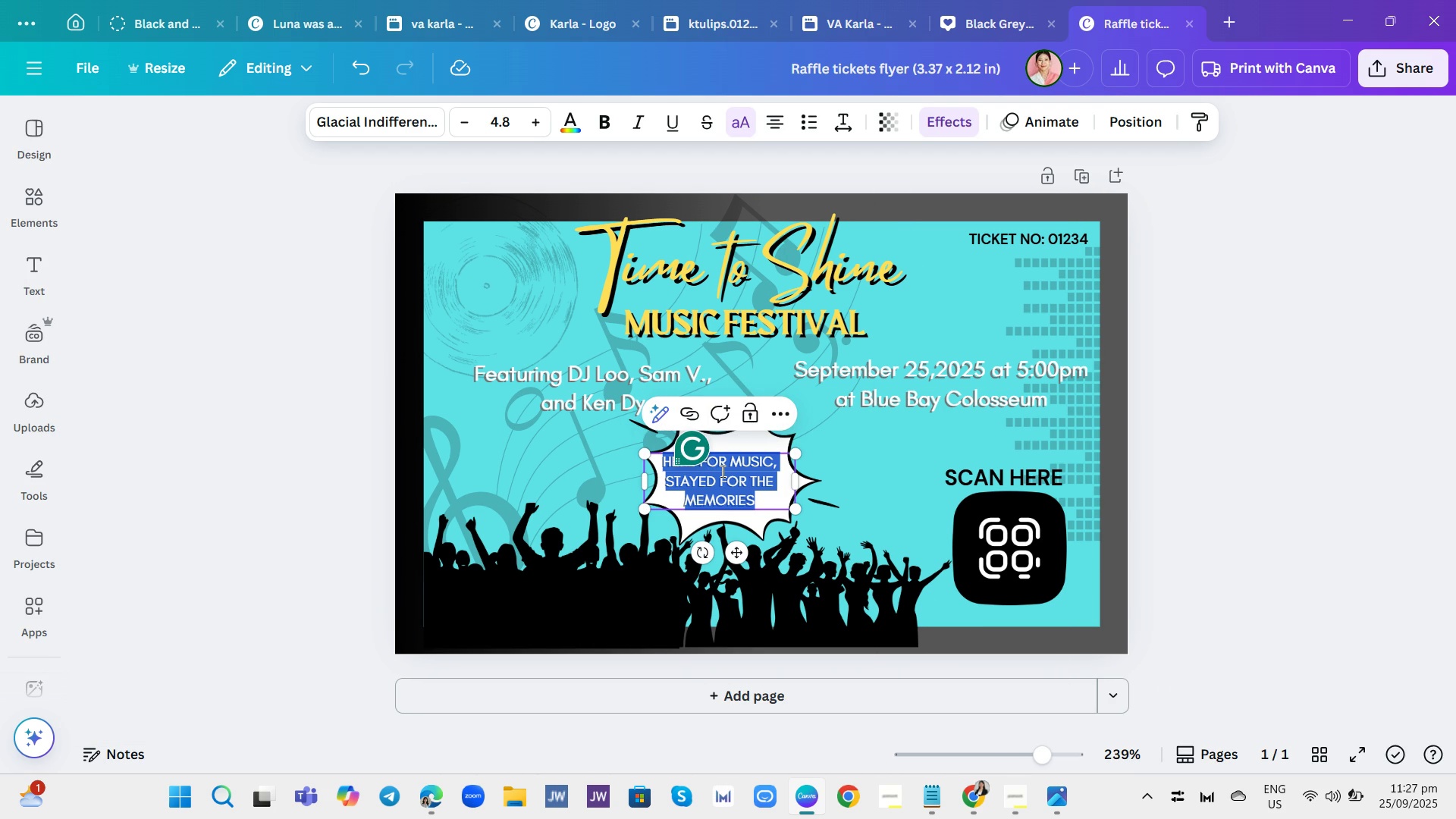 
triple_click([721, 471])
 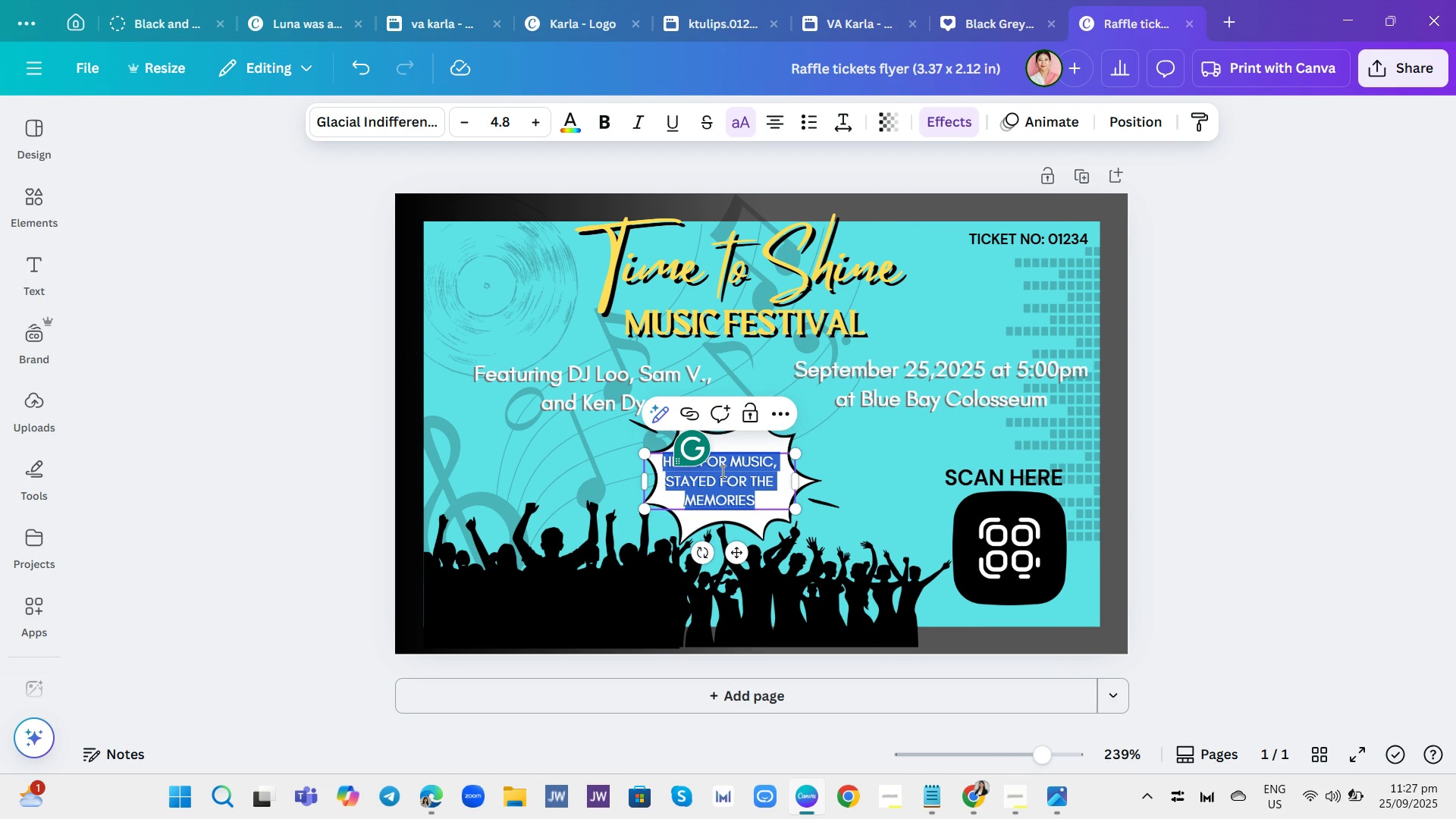 
triple_click([721, 471])
 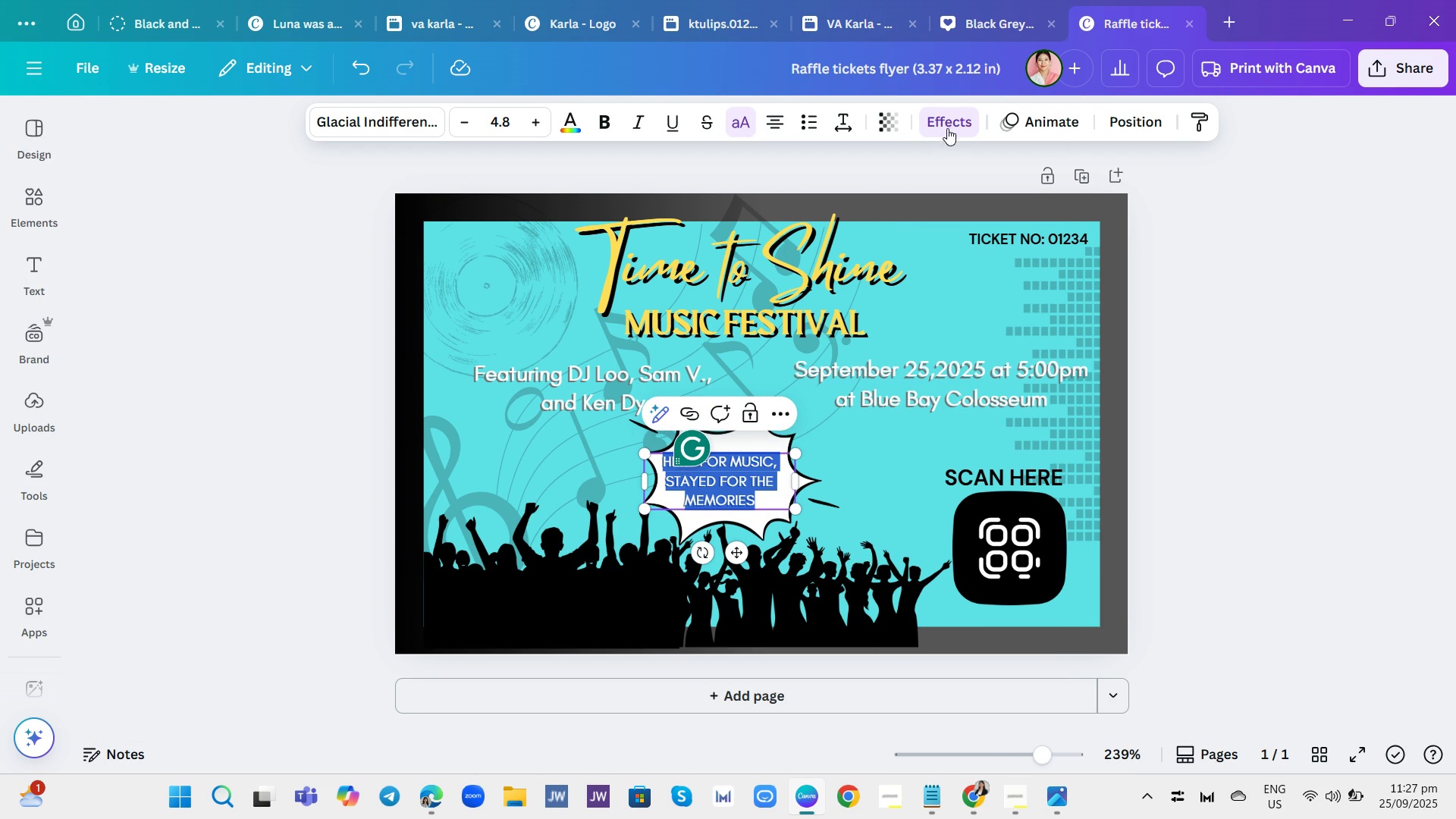 
left_click([949, 126])